 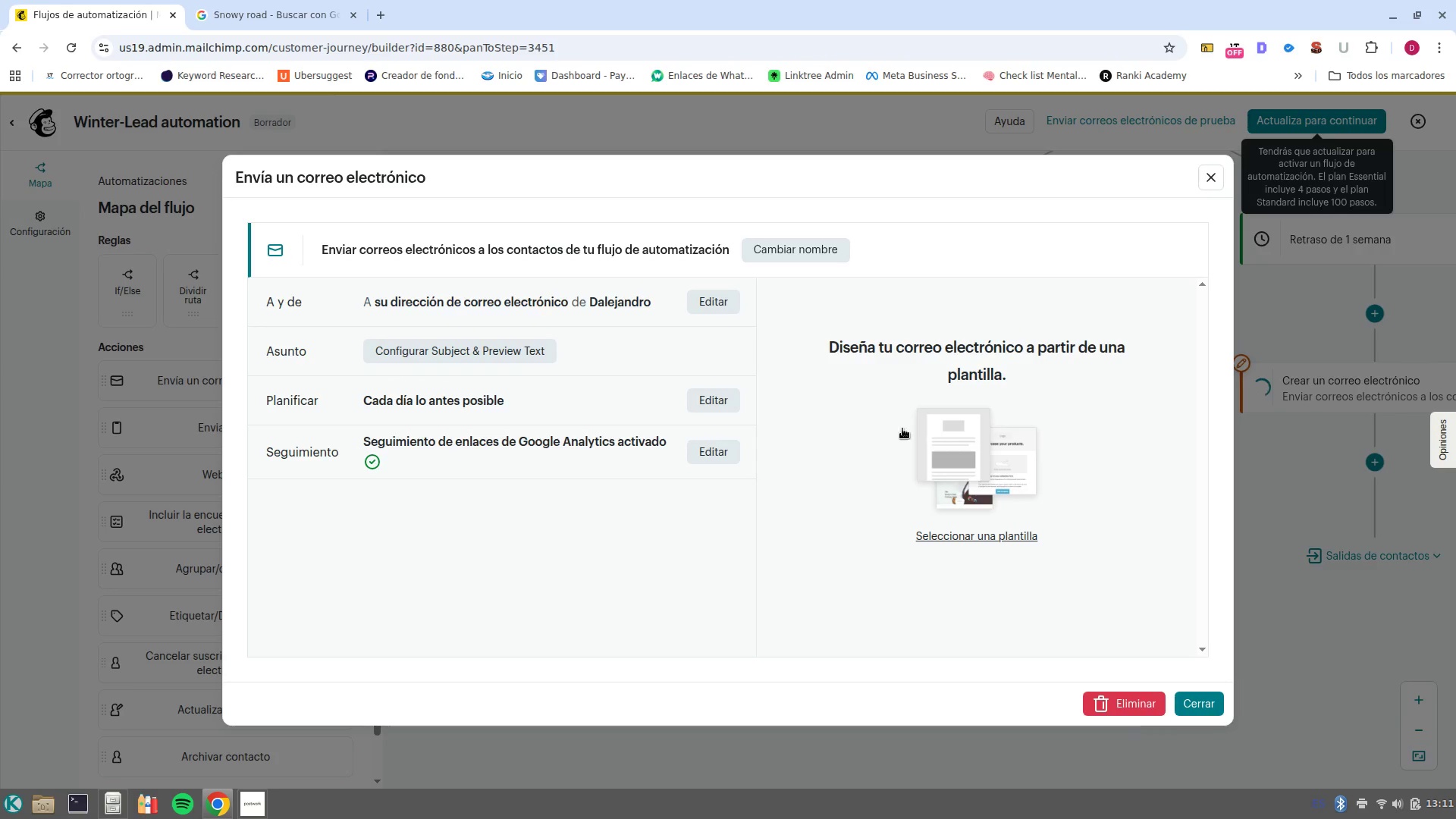 
left_click([707, 298])
 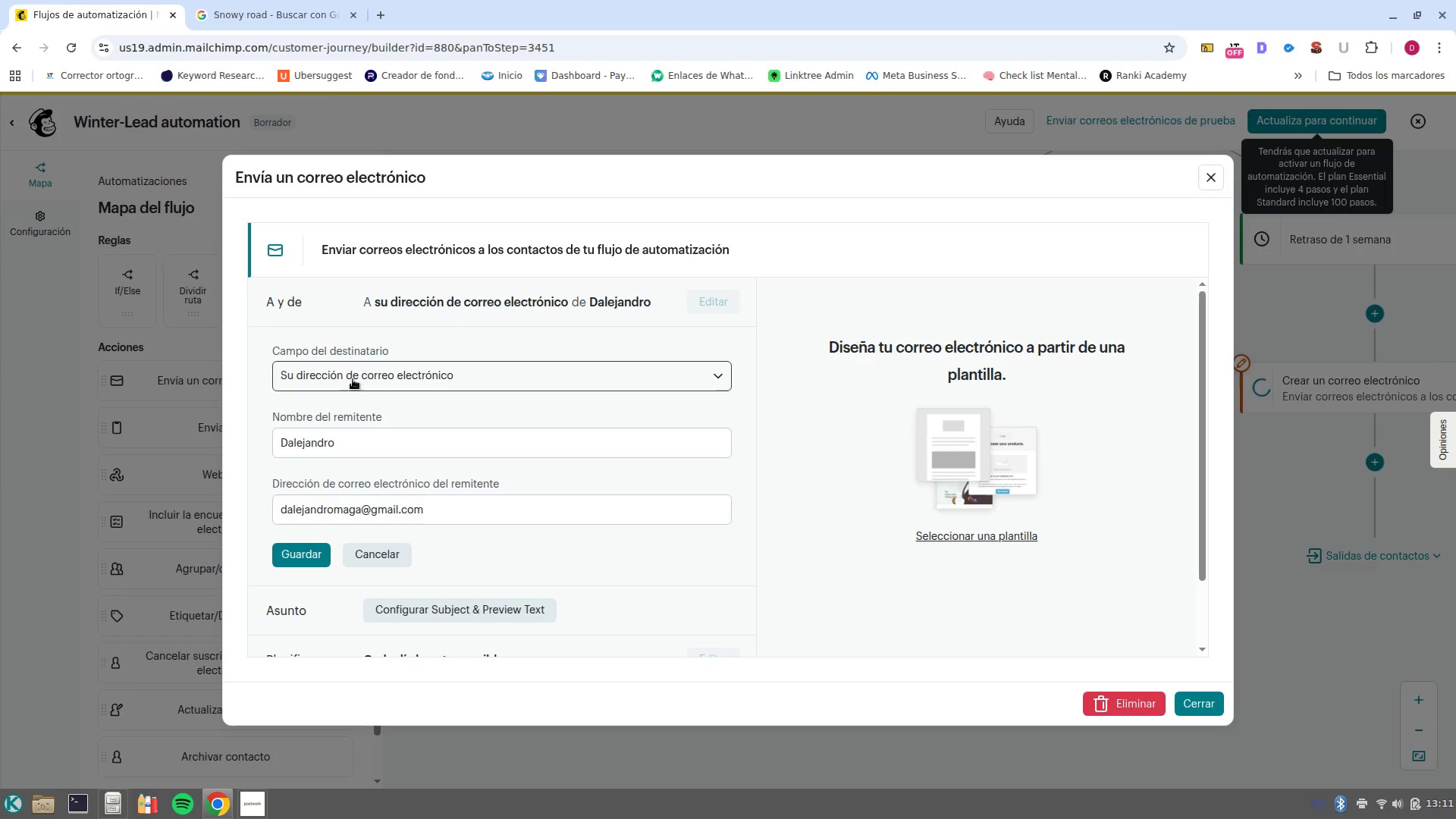 
double_click([353, 379])
 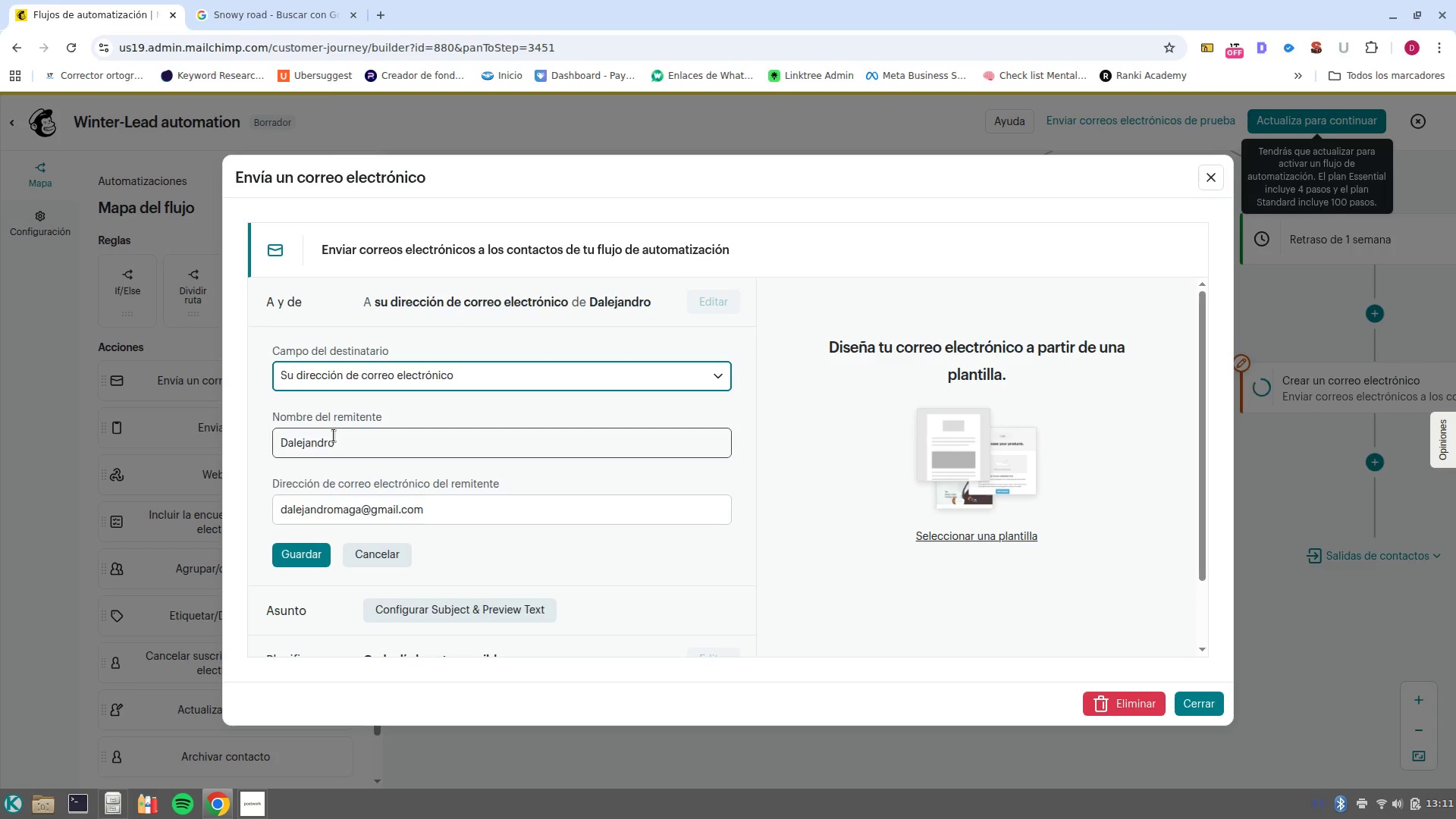 
double_click([334, 435])
 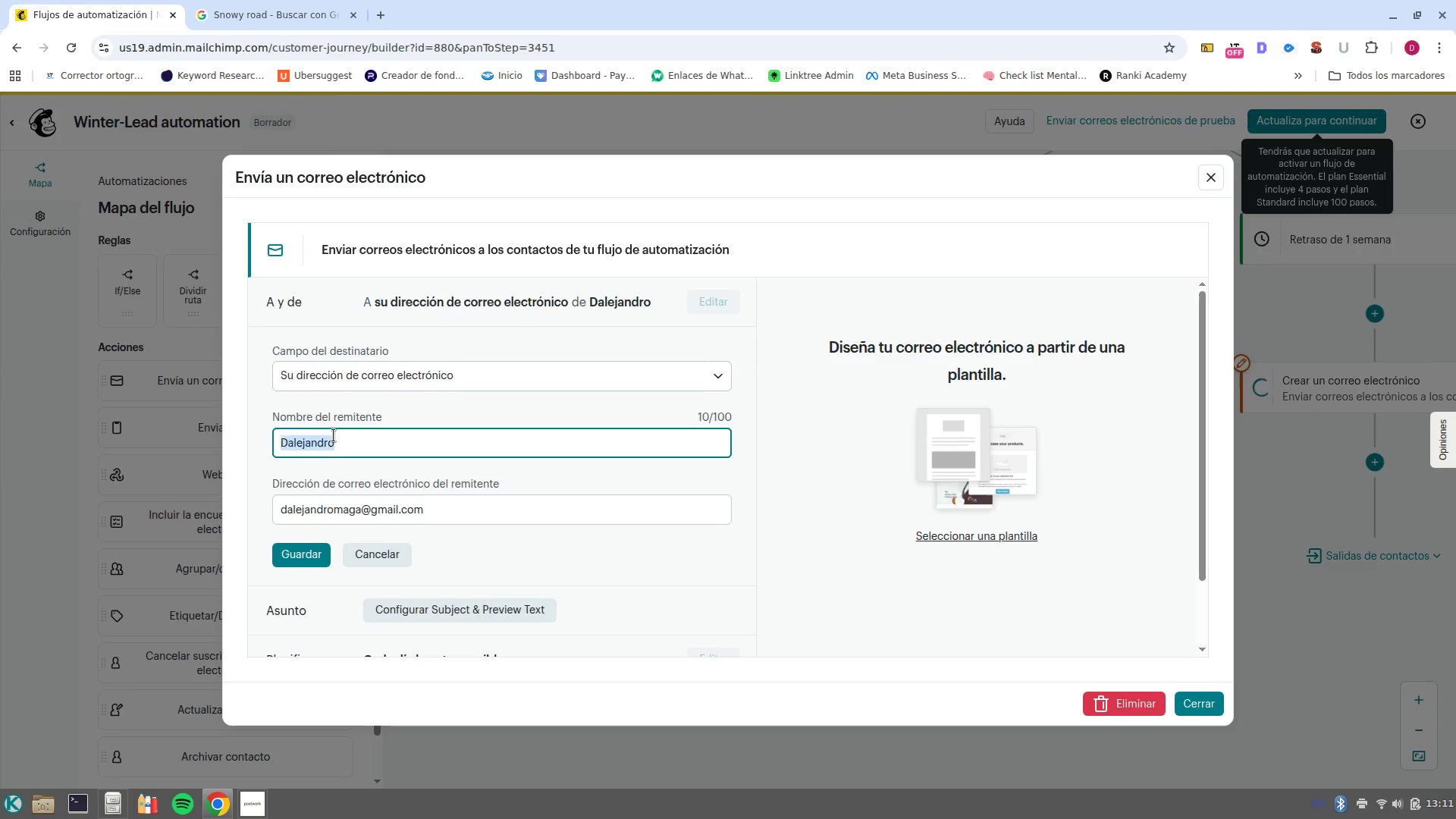 
triple_click([334, 435])
 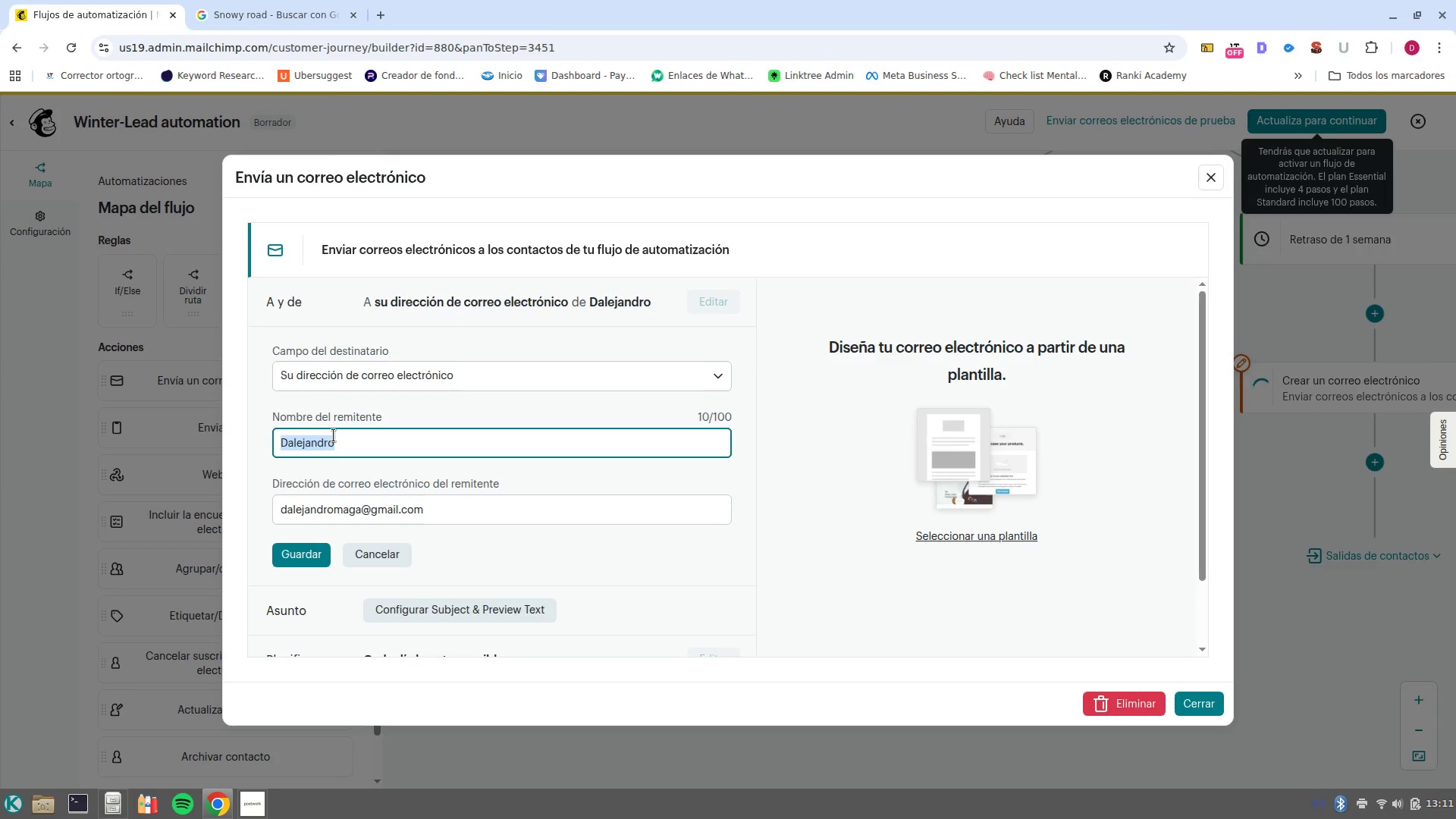 
key(Control+V)
 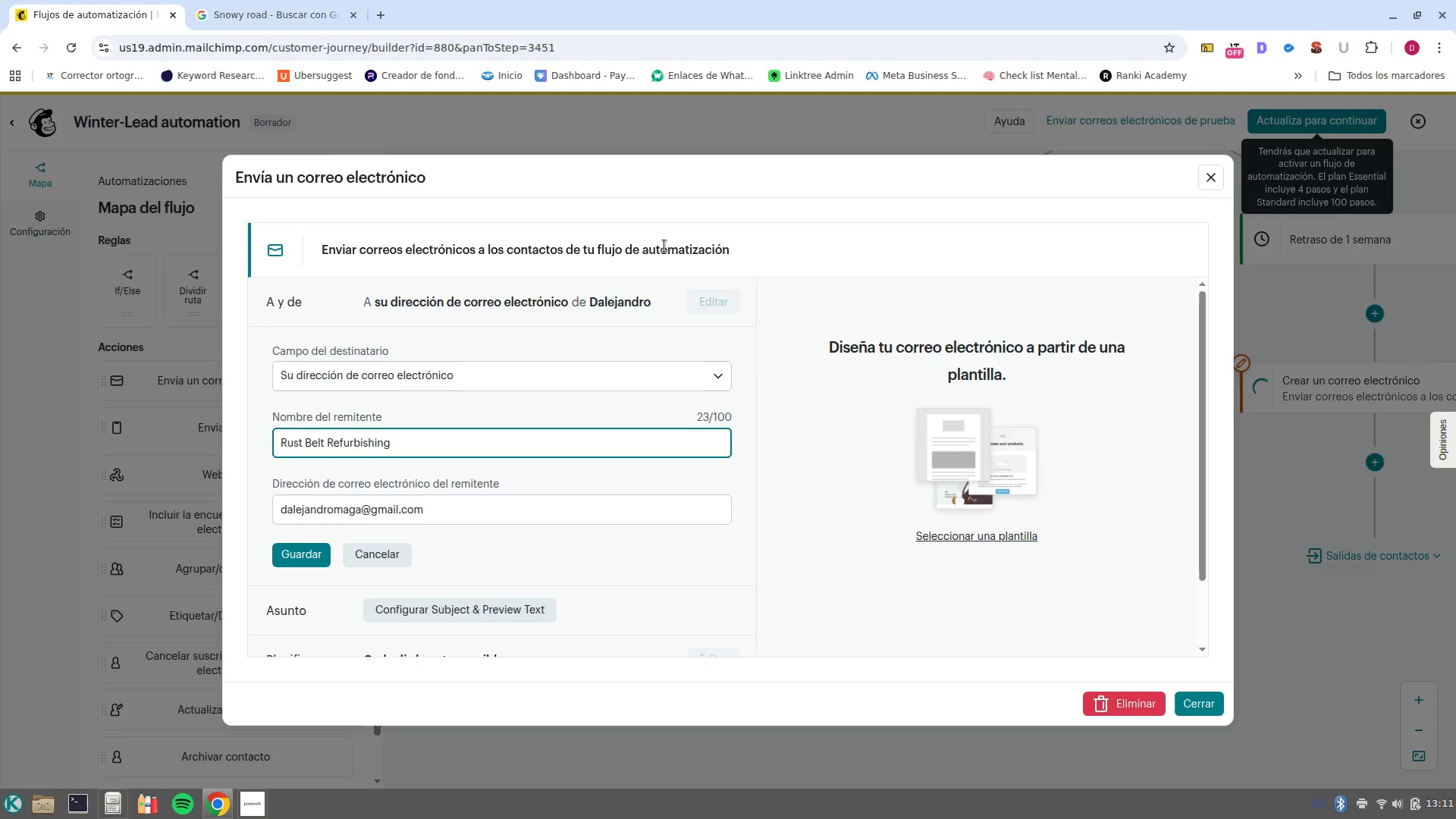 
left_click([663, 251])
 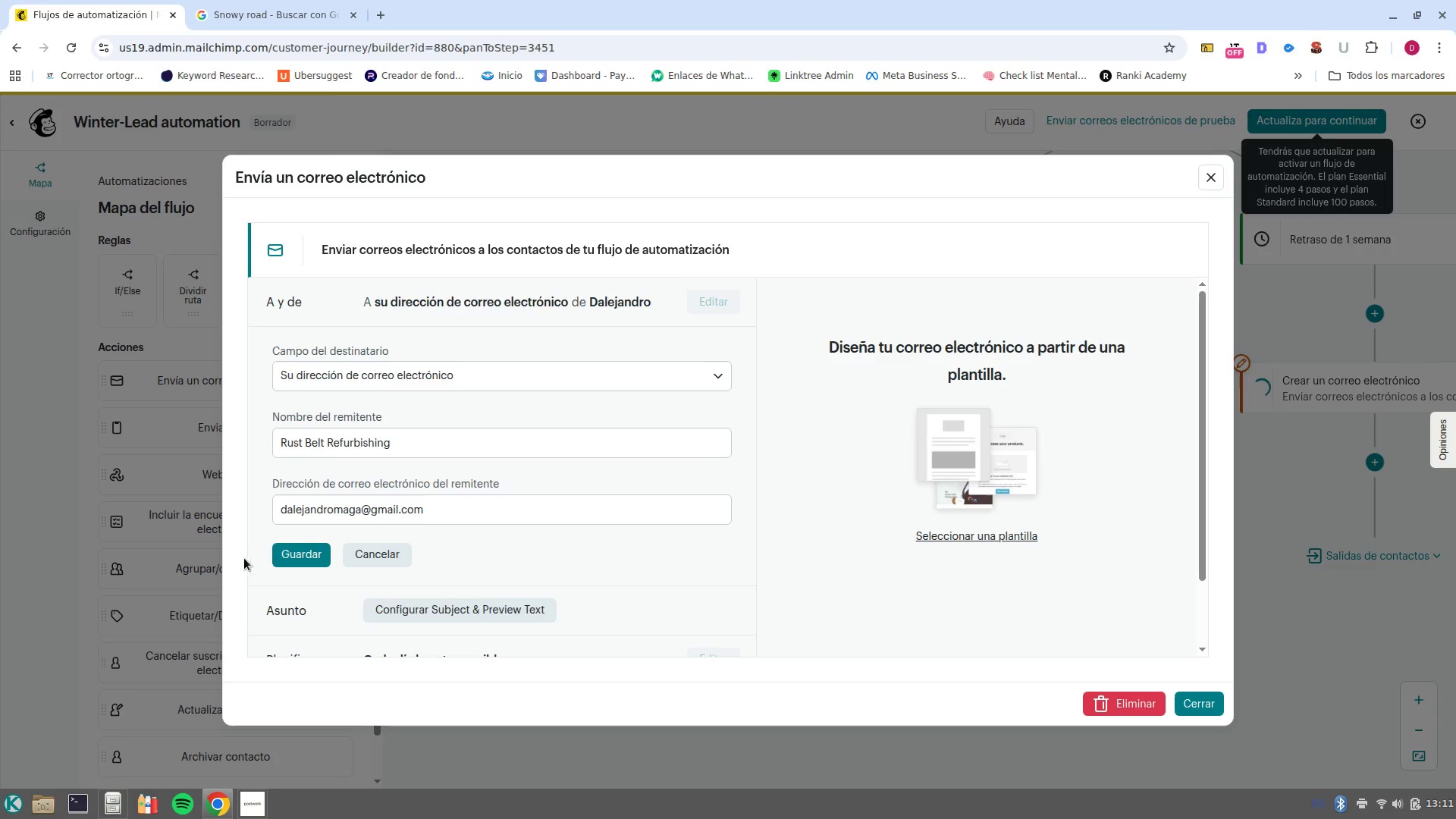 
left_click([275, 551])
 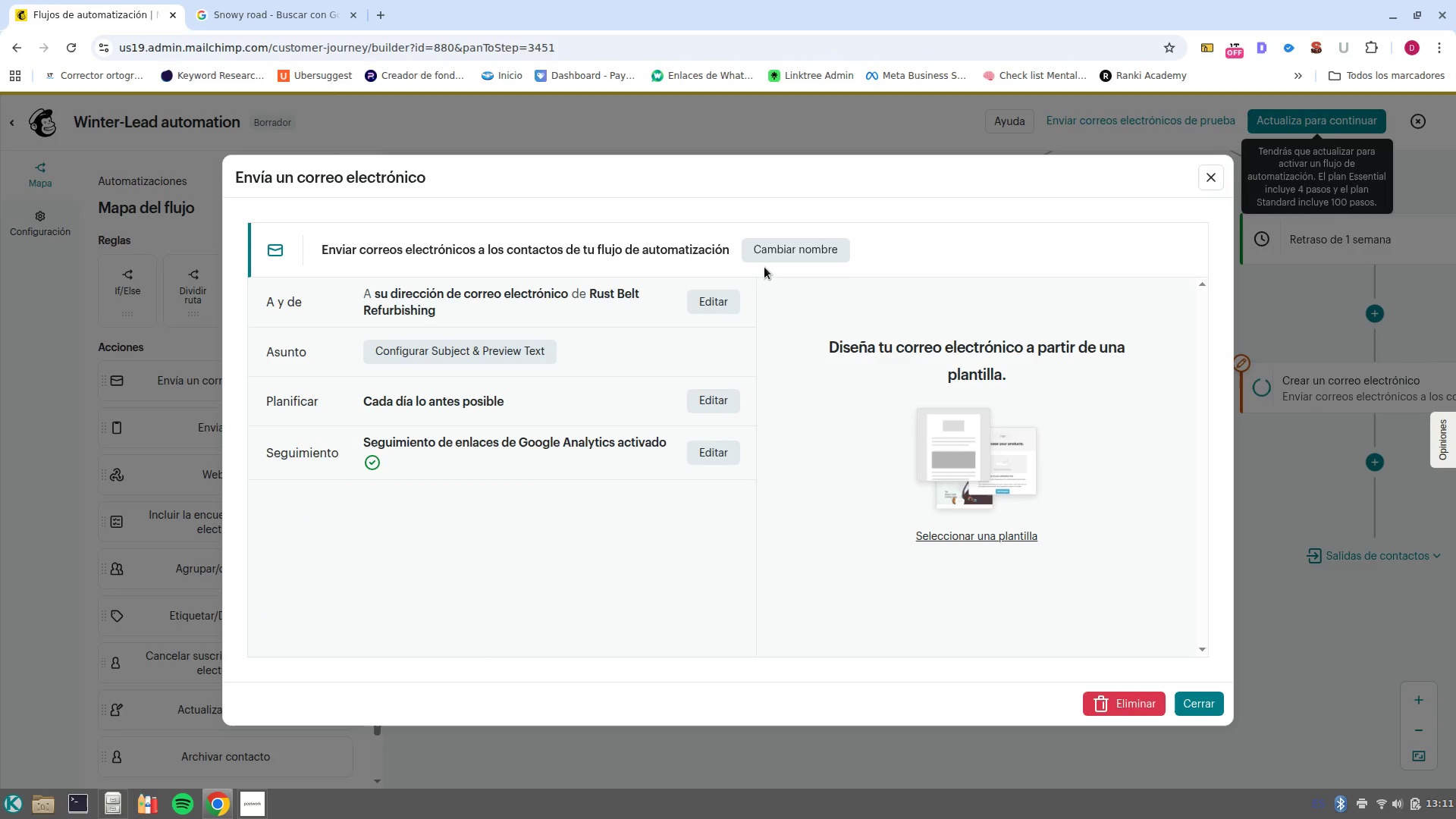 
left_click([777, 251])
 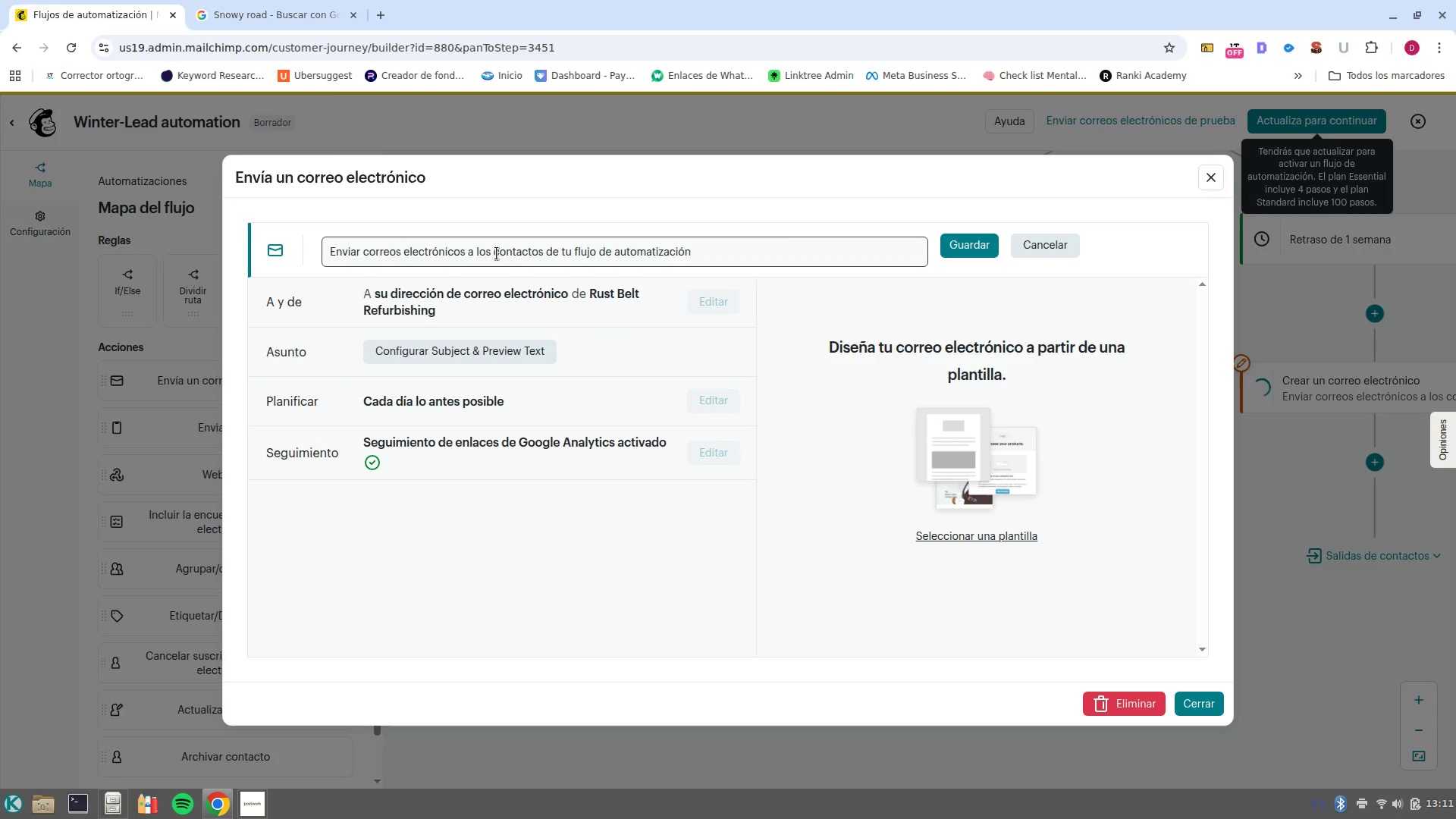 
double_click([497, 253])
 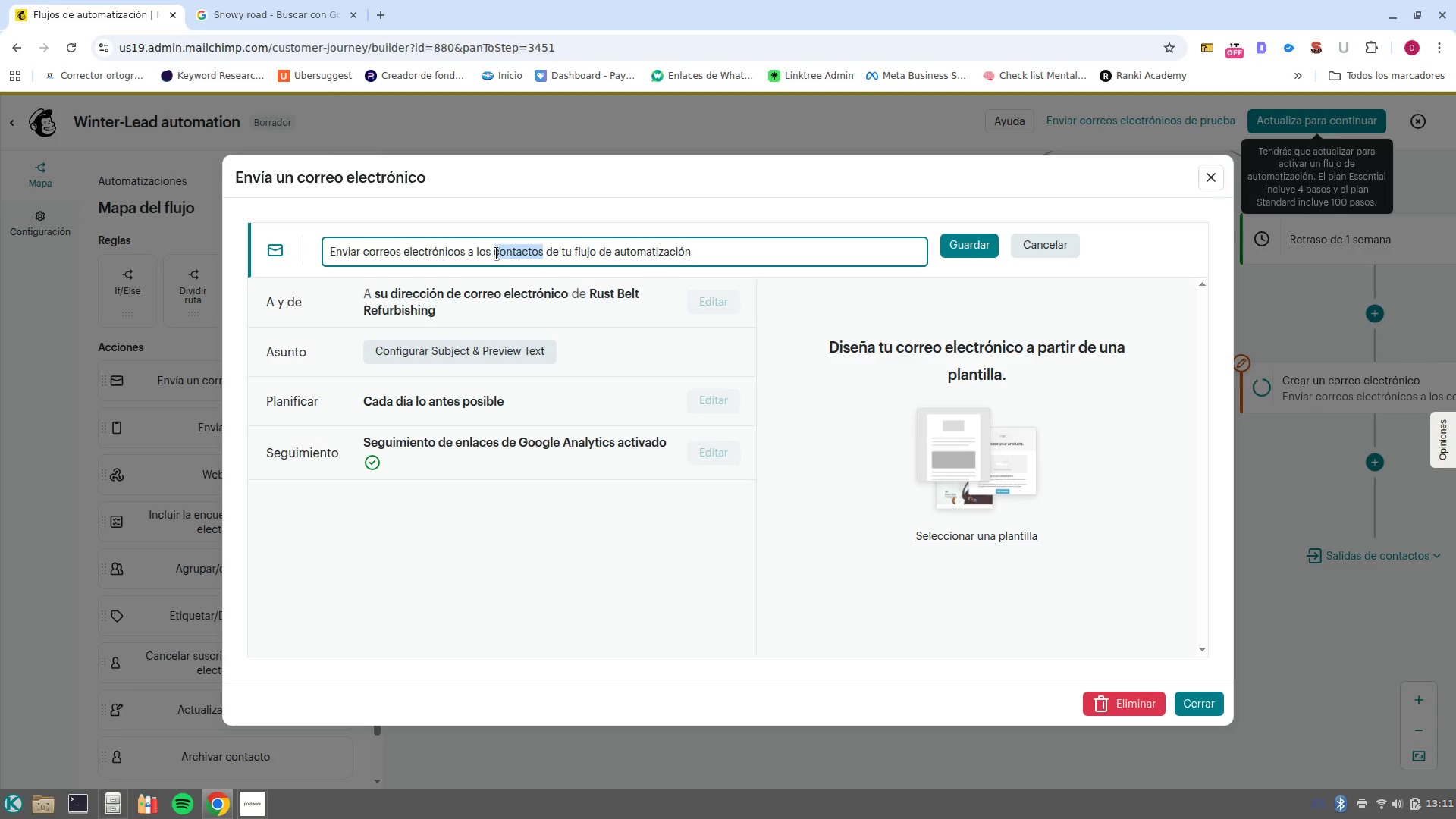 
triple_click([497, 253])
 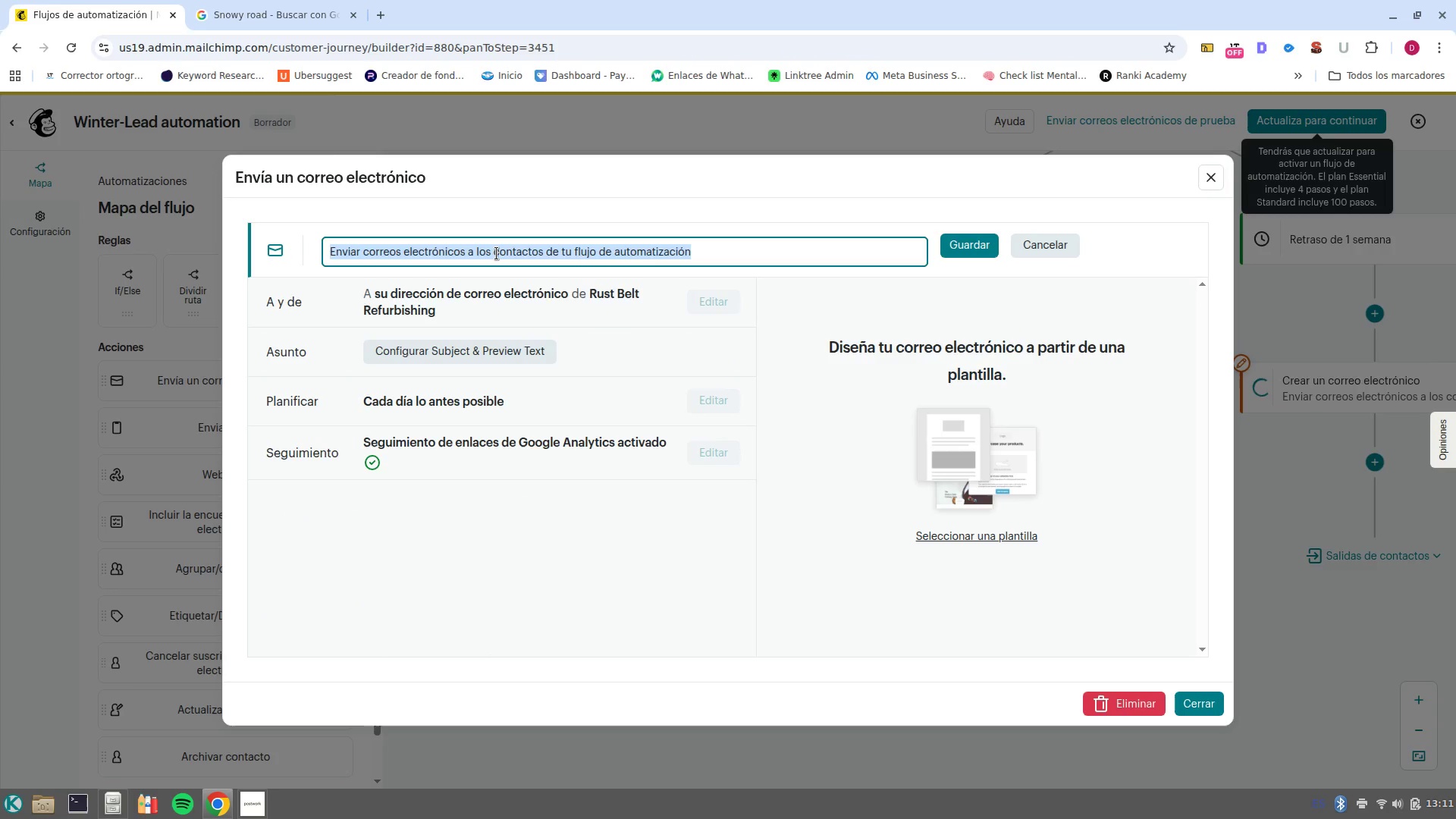 
type(Email 3 other cars)
 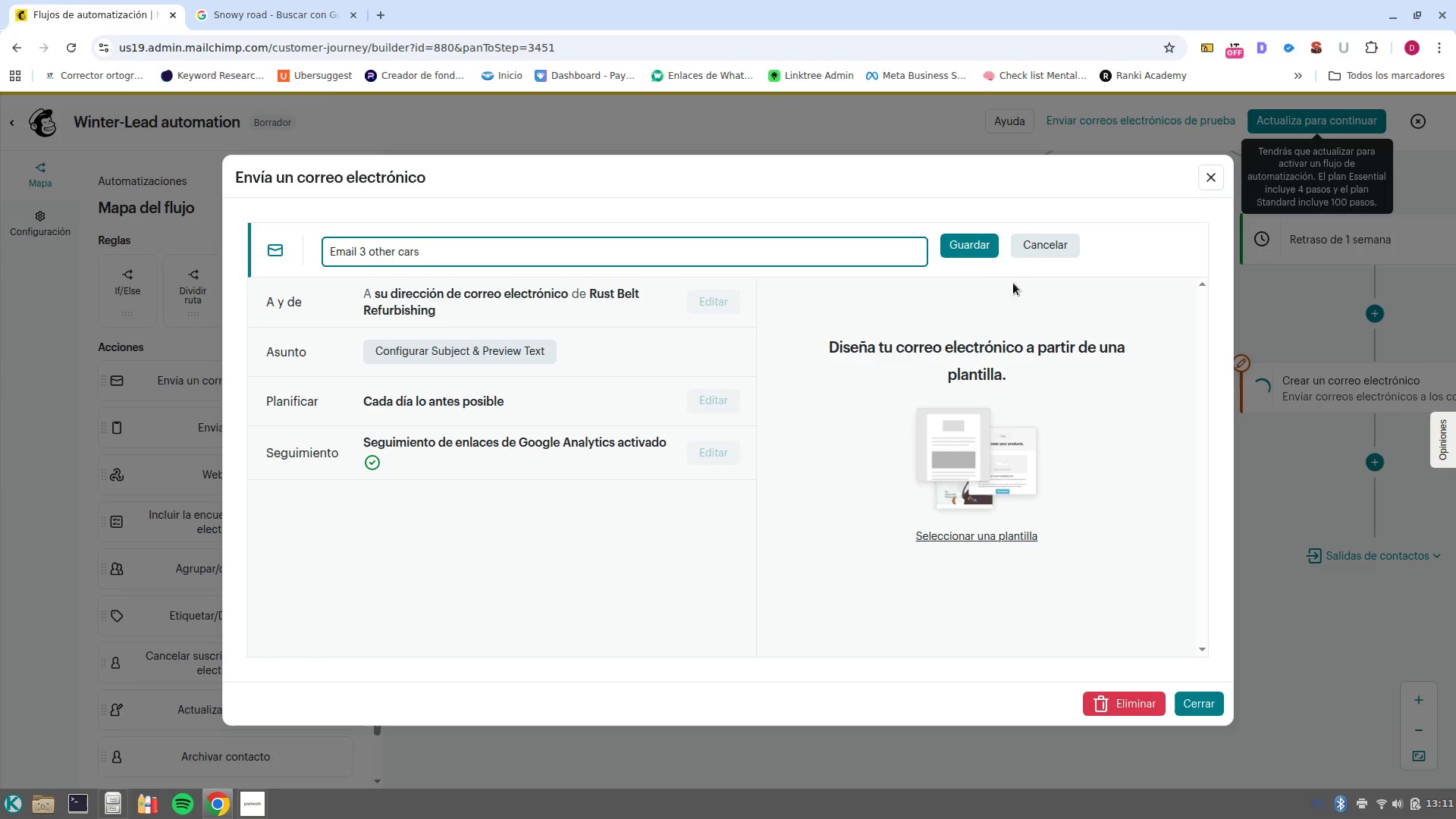 
left_click([982, 252])
 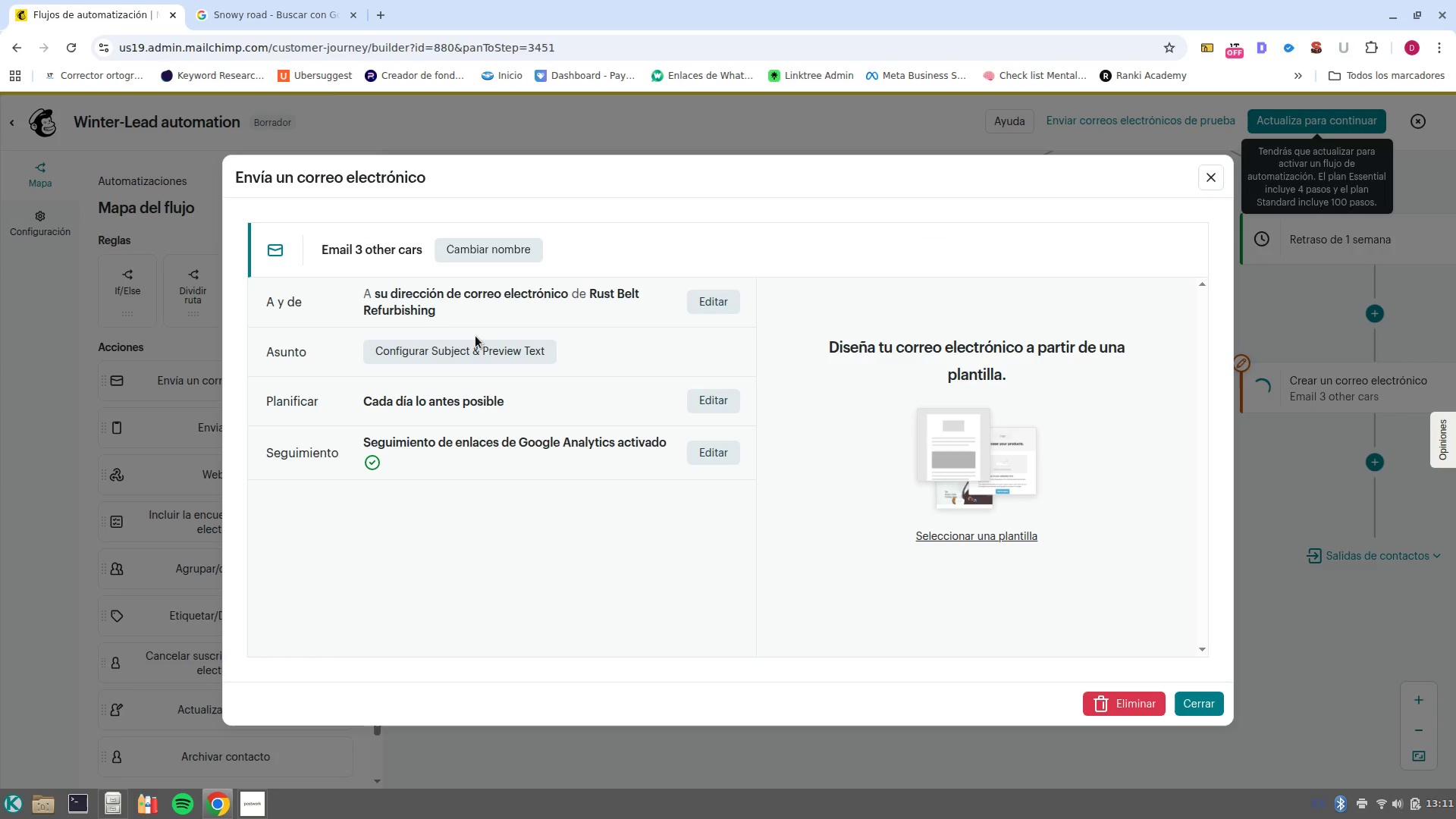 
left_click([469, 354])
 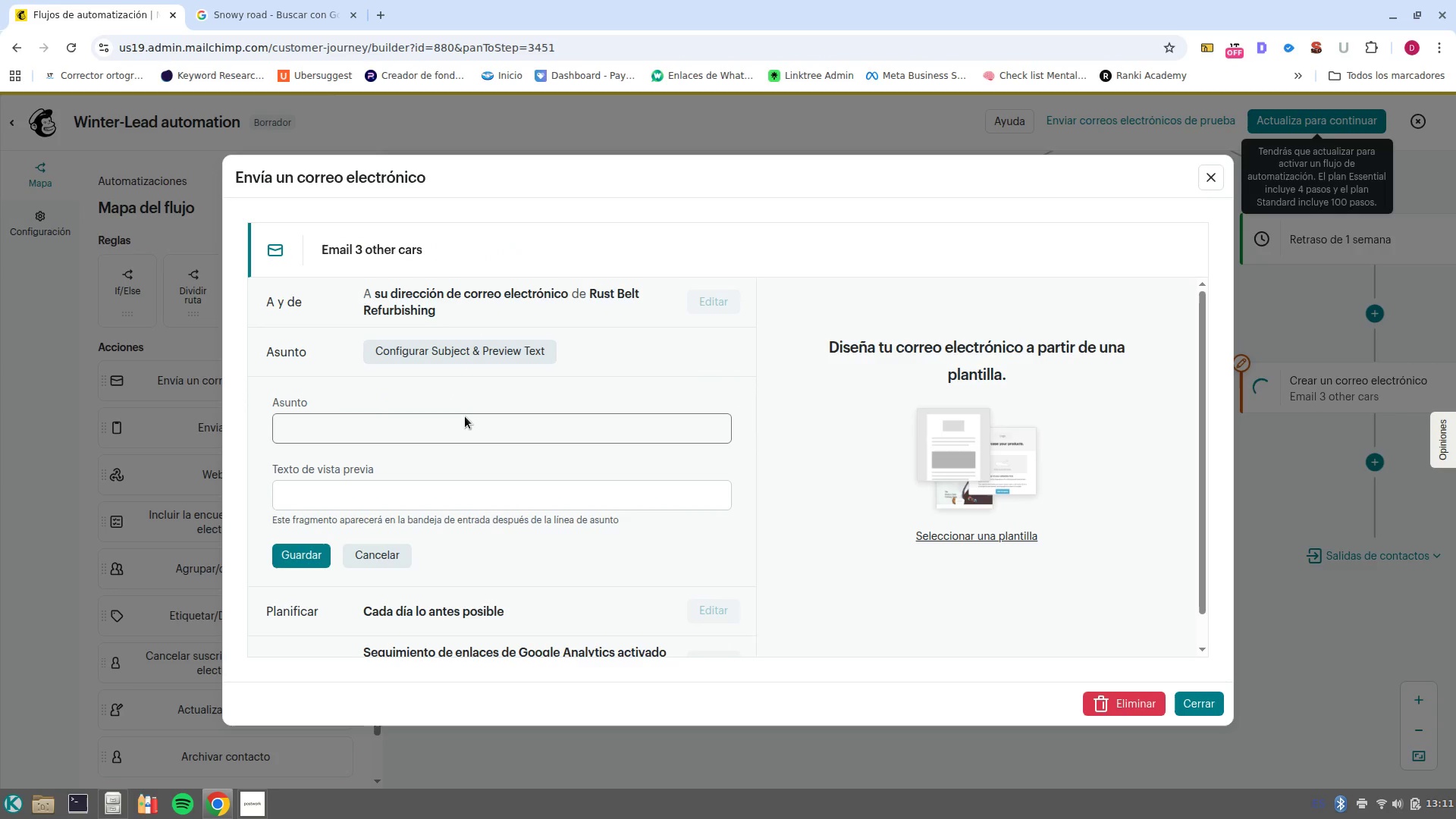 
left_click([465, 416])
 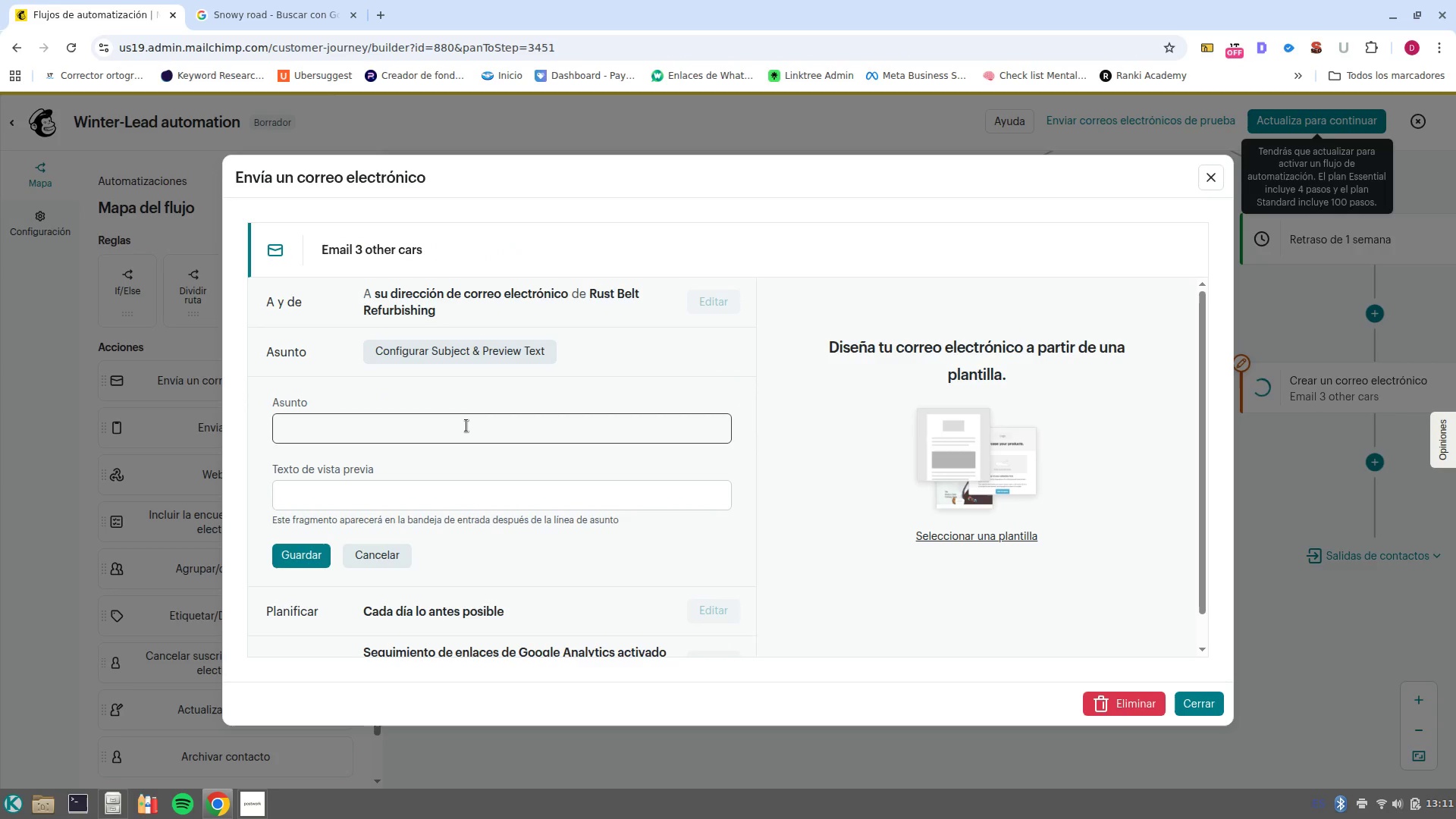 
left_click([466, 425])
 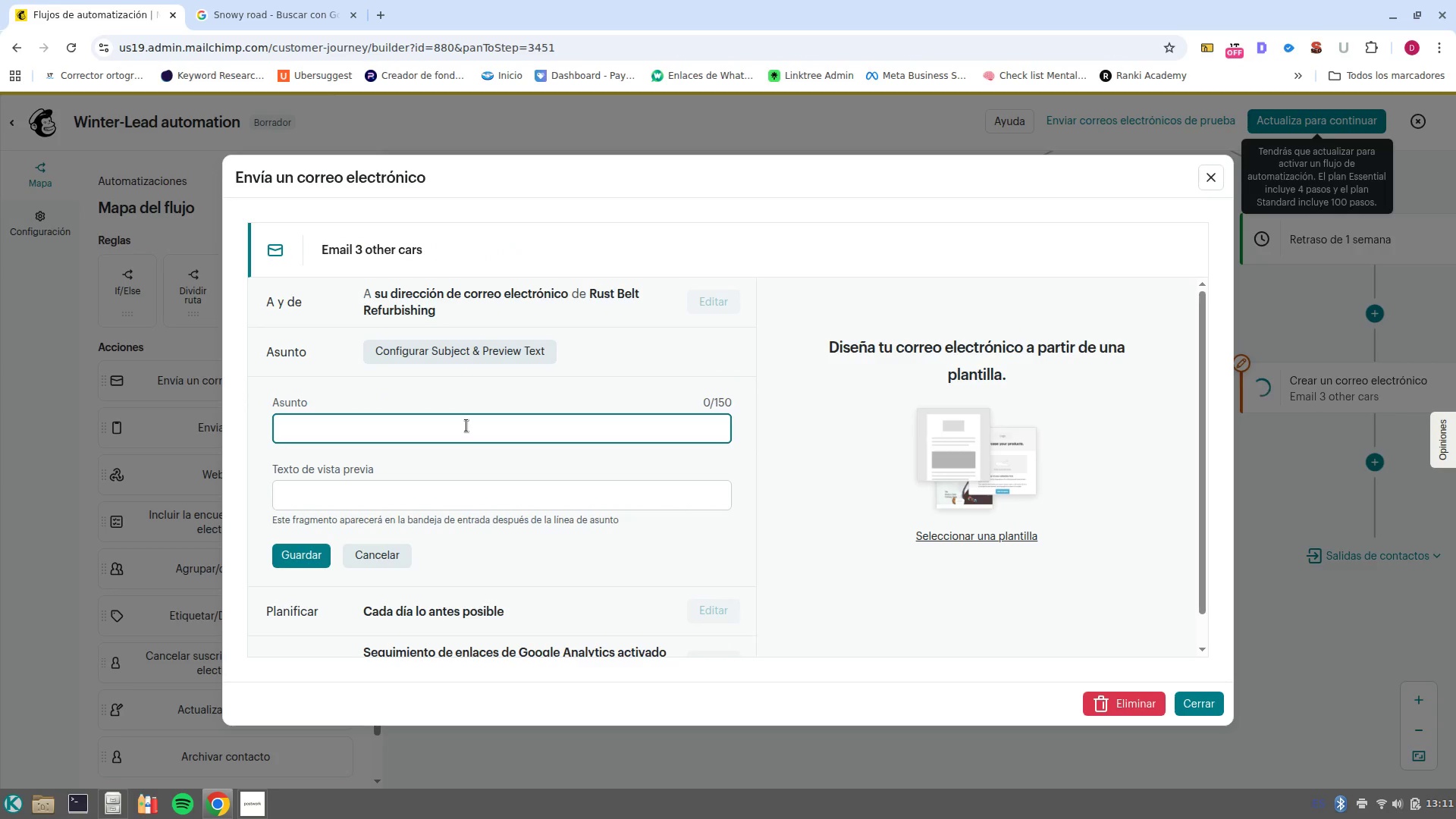 
type(Save your car fo)
key(Backspace)
type(rom winter)
 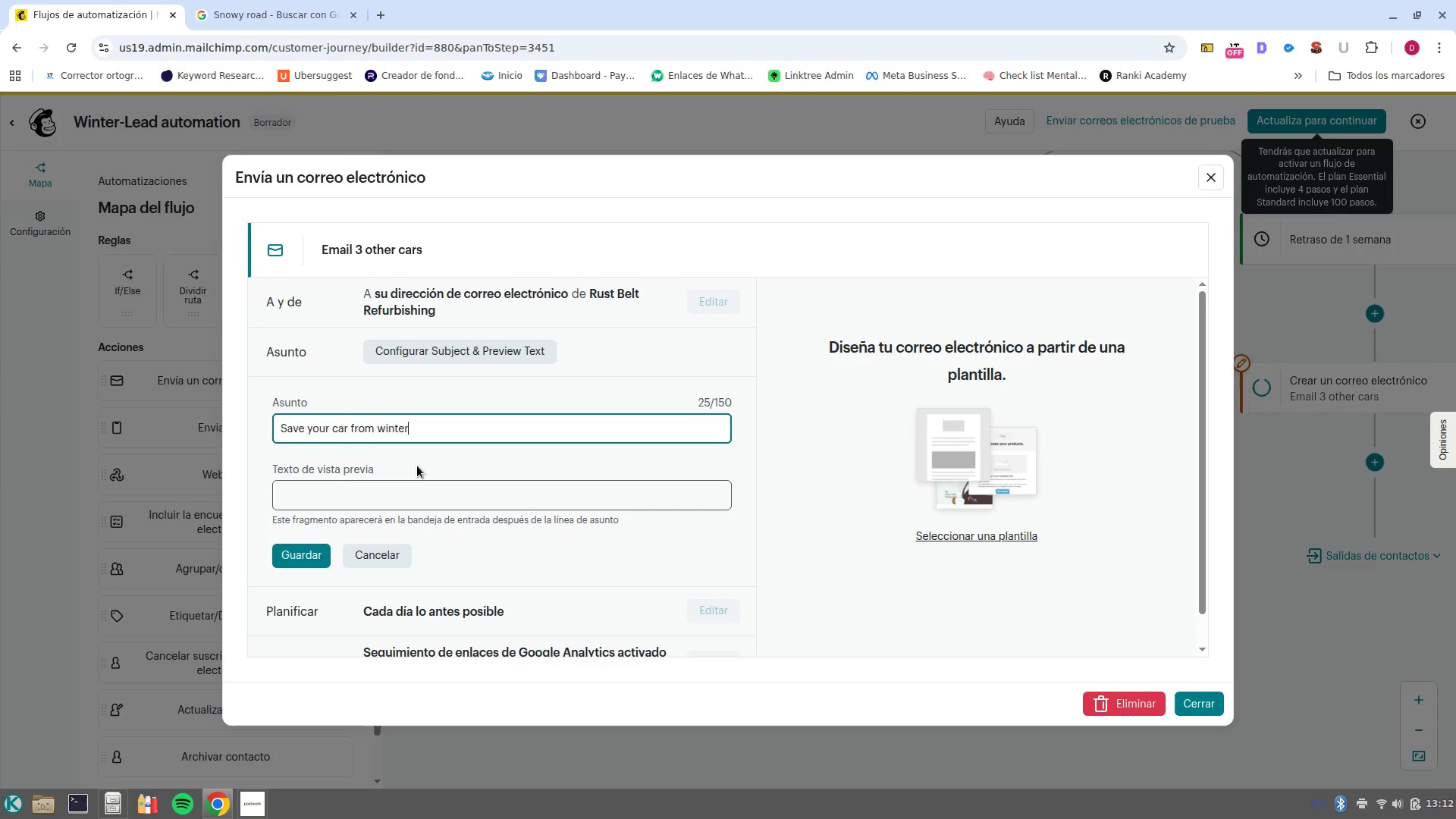 
type( corrosion)
 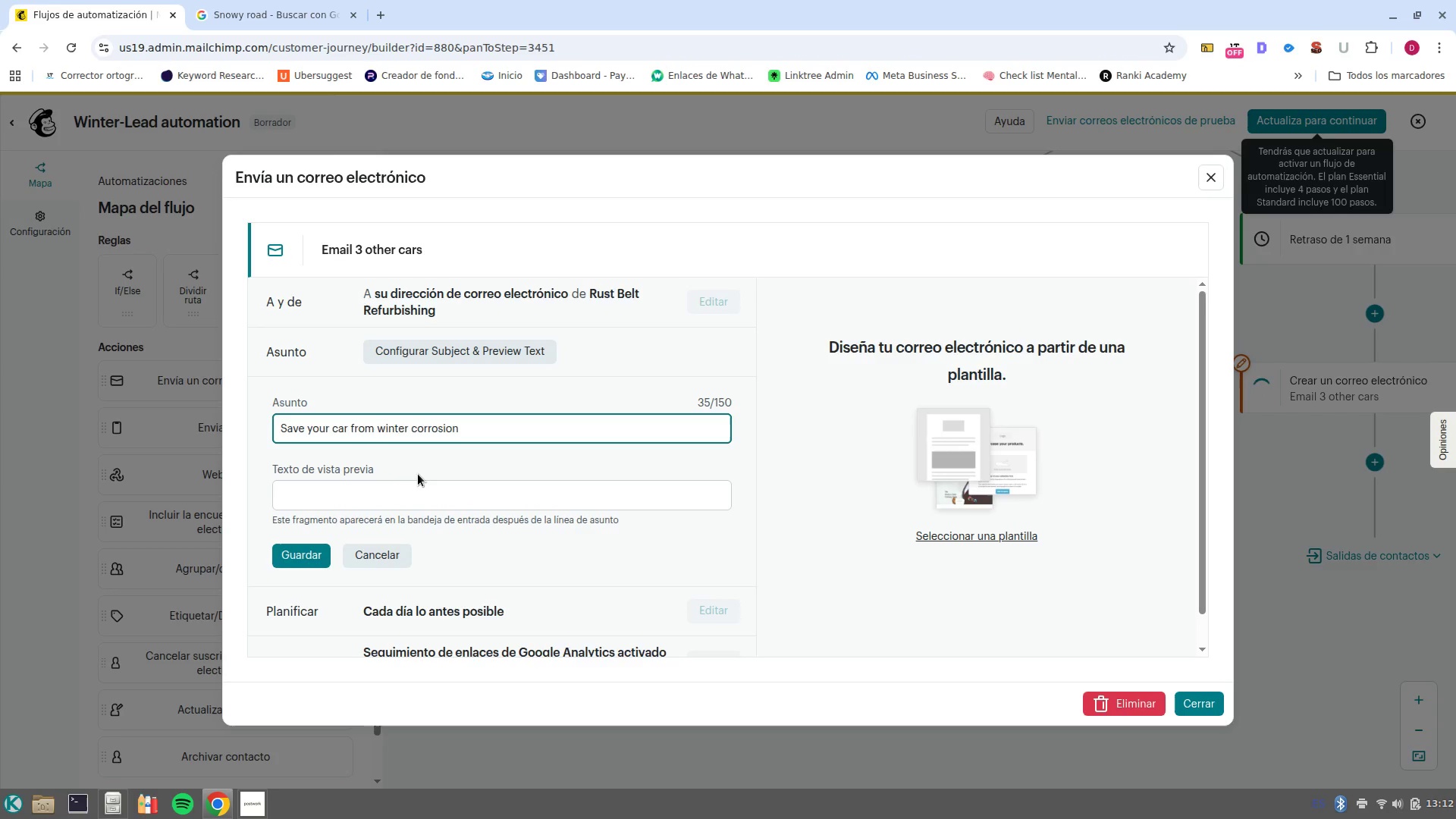 
left_click([420, 497])
 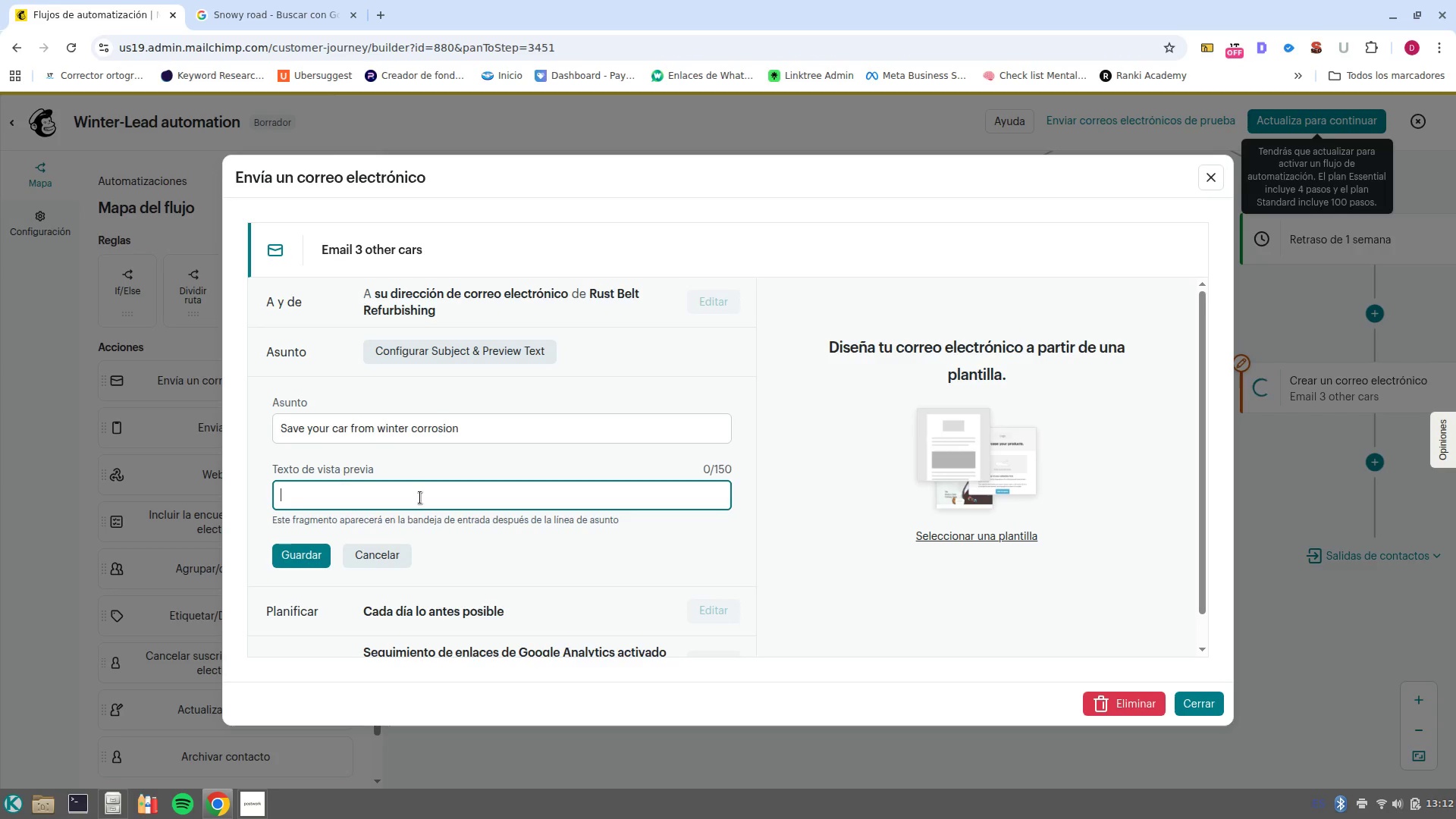 
type(14%)
key(Backspace)
key(Backspace)
type(5% W\)
key(Backspace)
type(E)
key(Backspace)
key(Backspace)
type(Early Bird discount inside for your vehicle)
 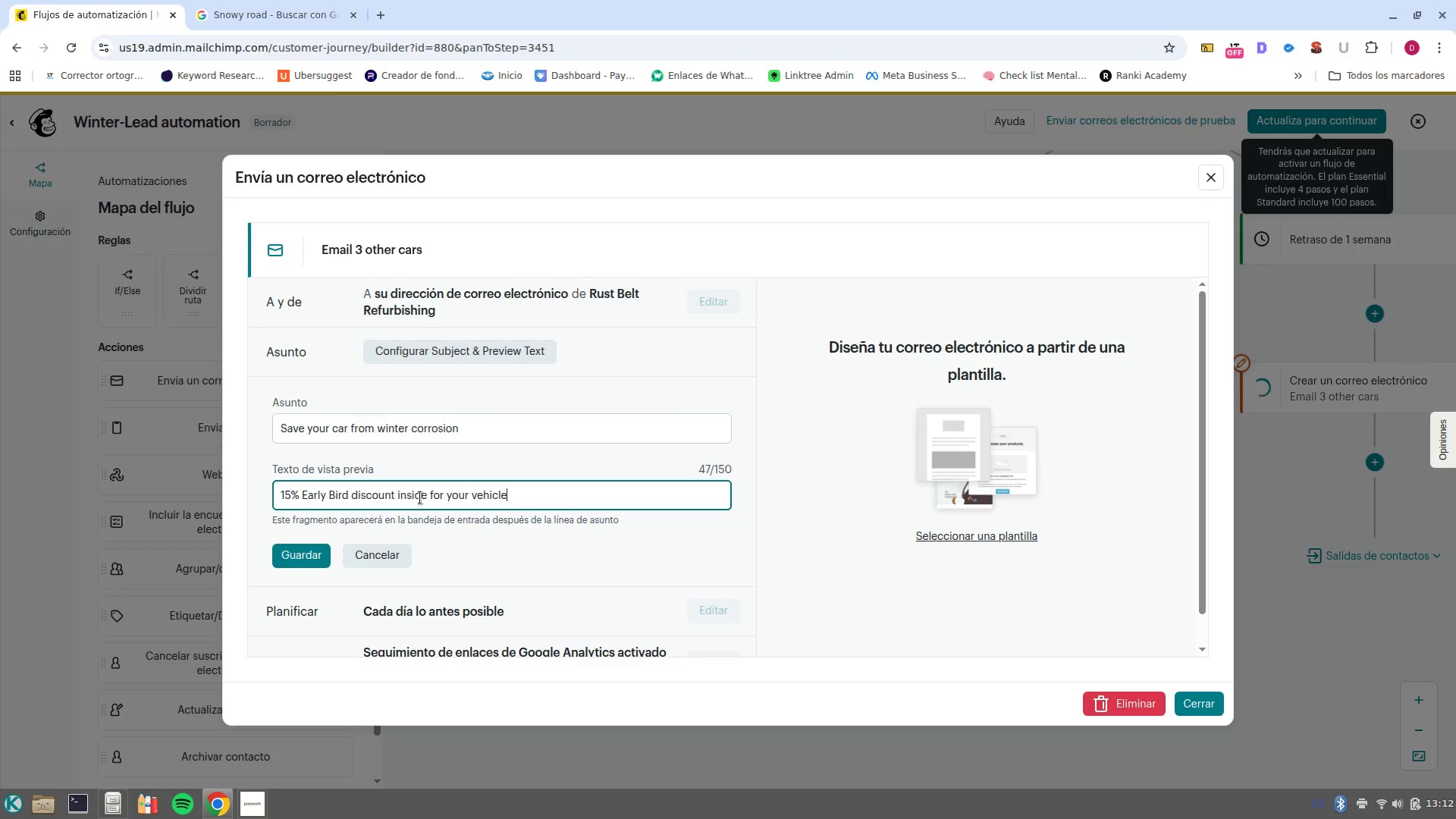 
left_click([303, 571])
 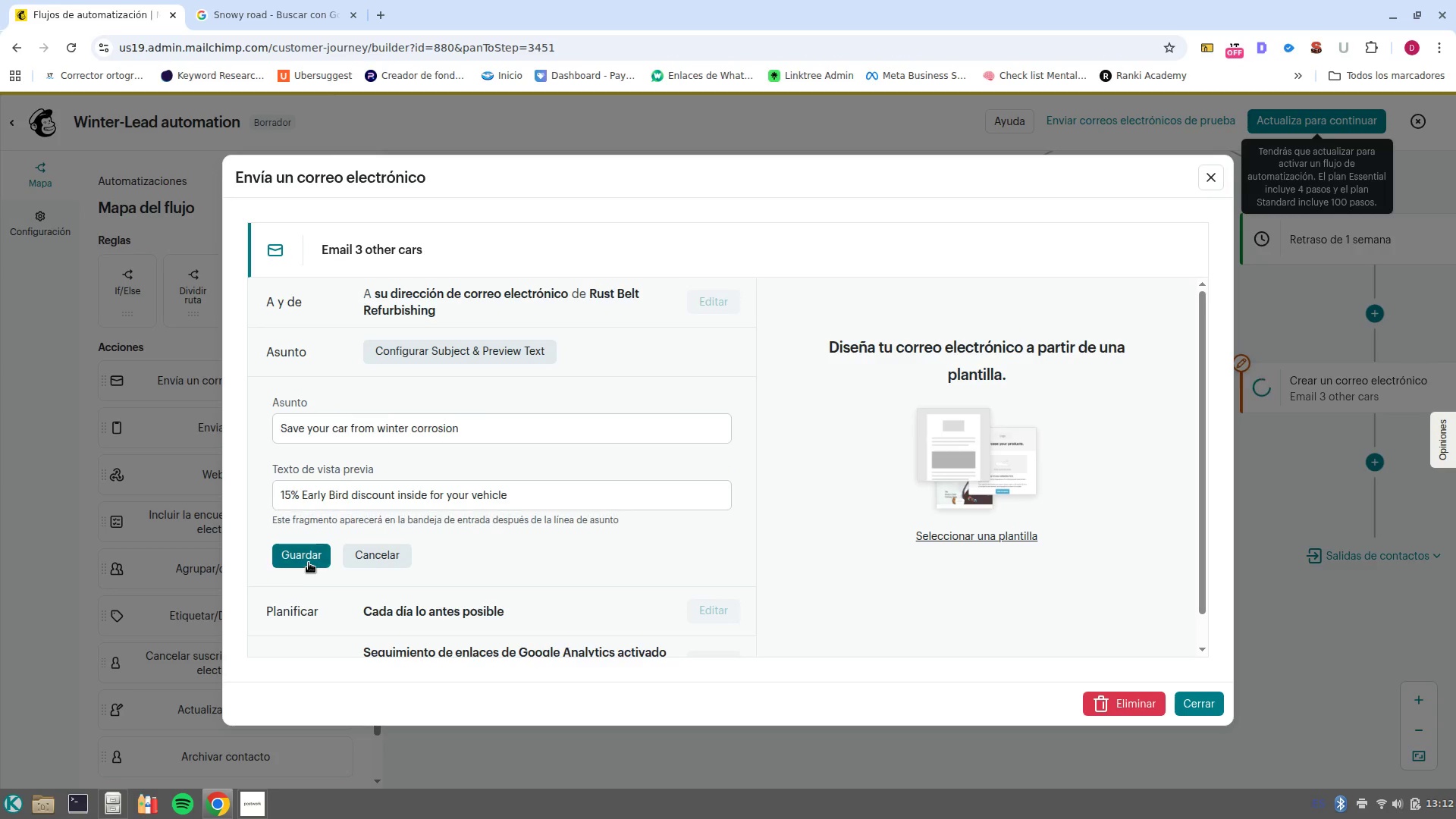 
left_click([309, 563])
 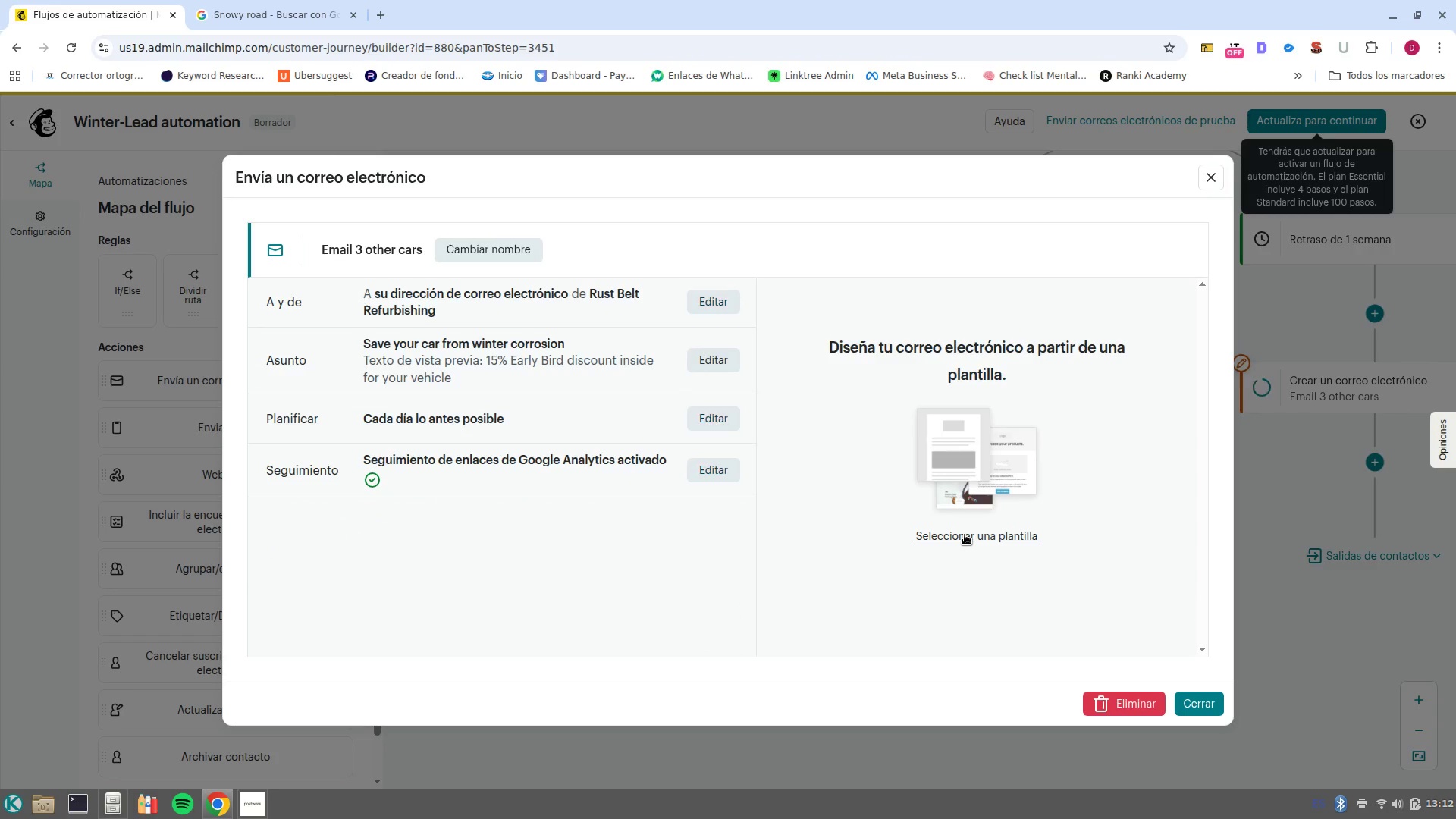 
left_click([965, 535])
 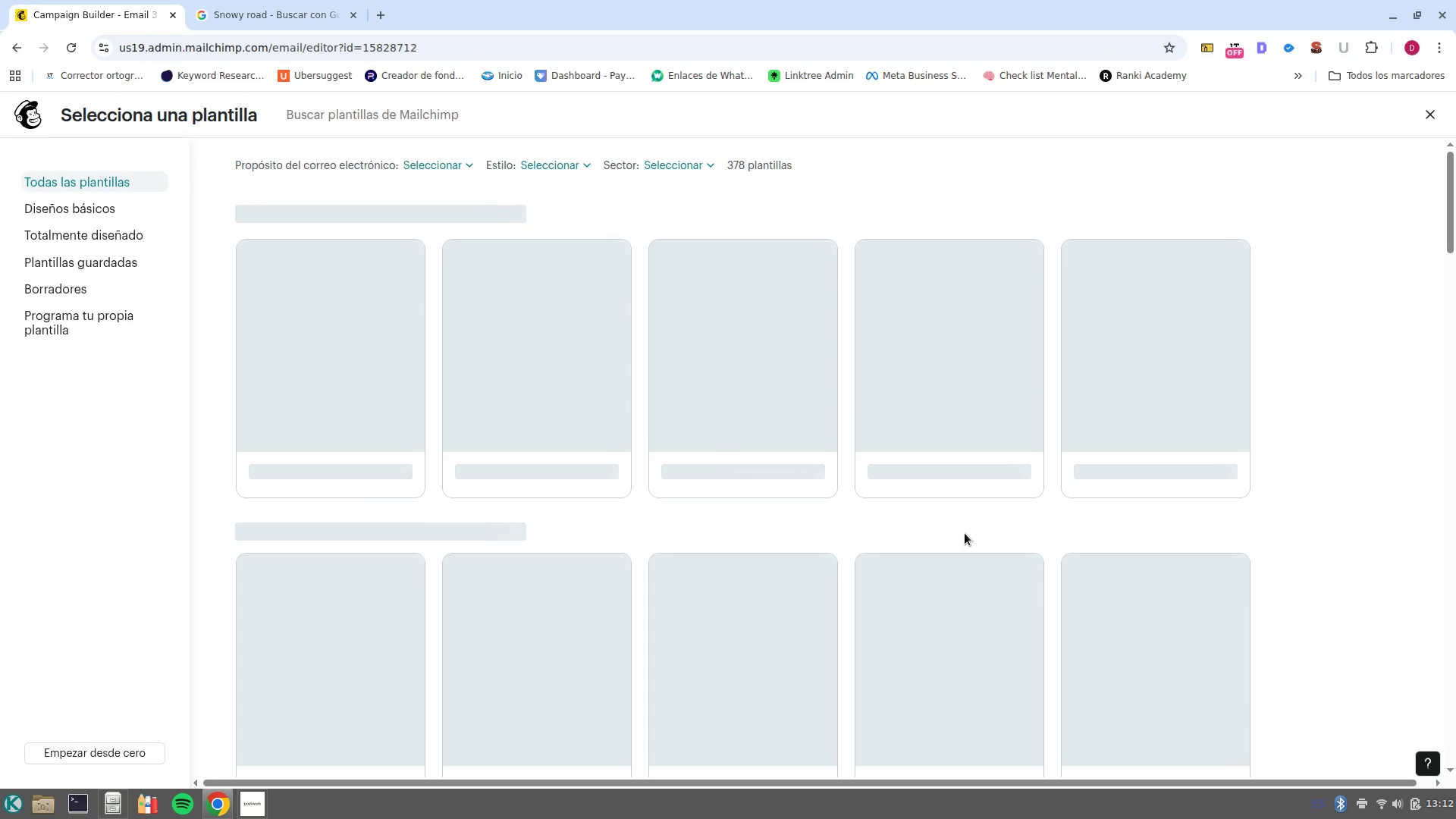 
wait(8.71)
 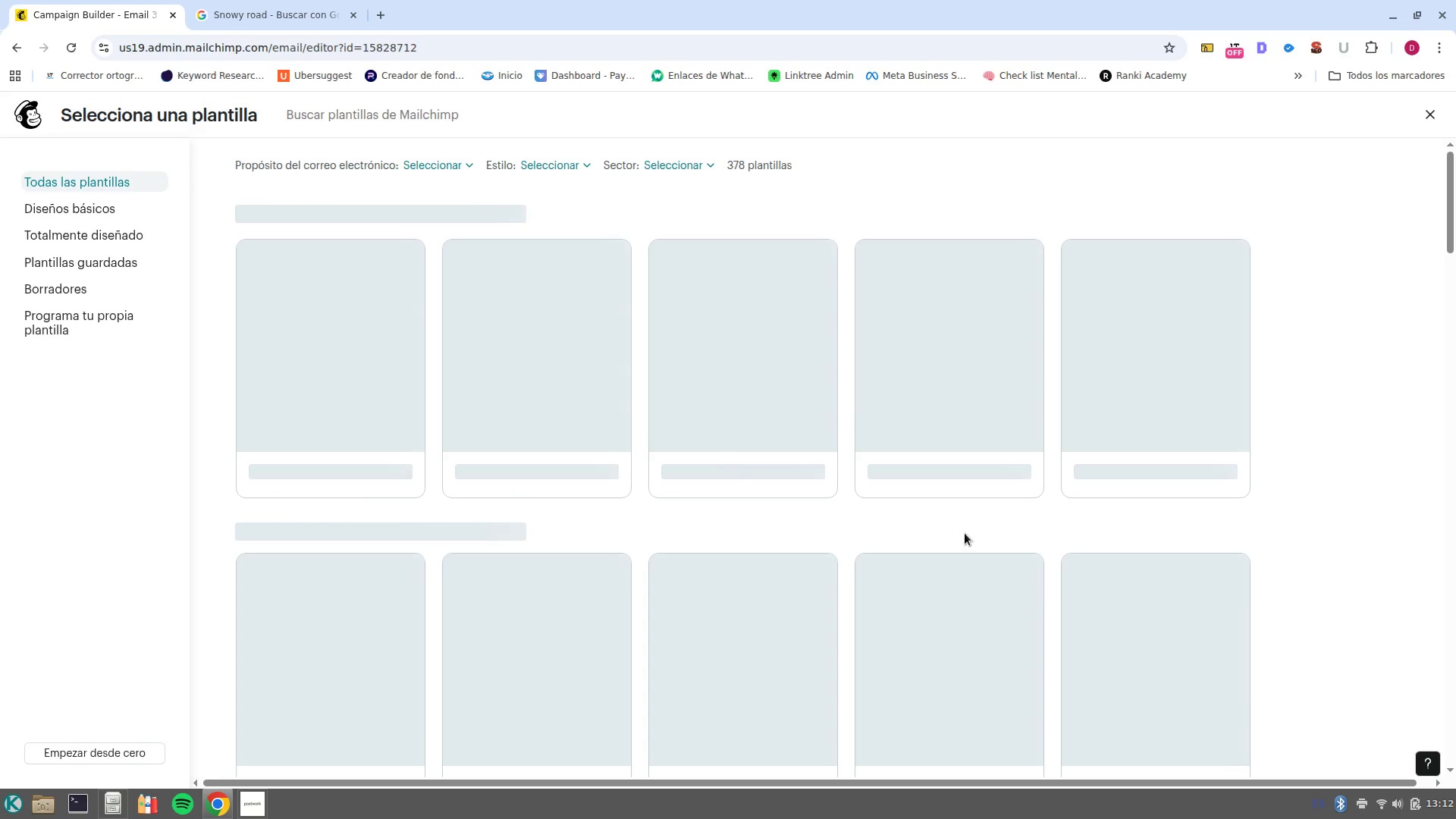 
left_click([357, 459])
 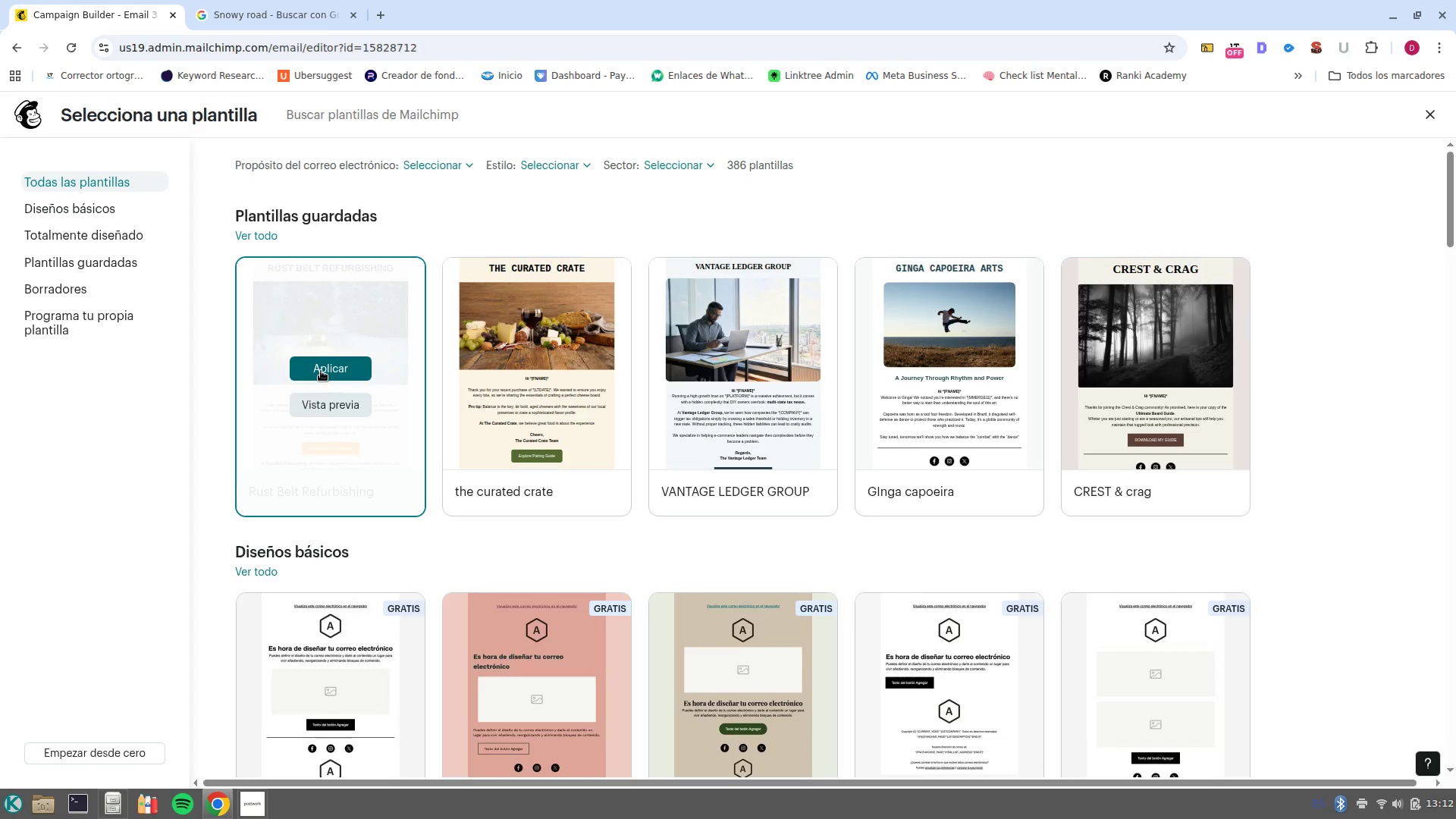 
left_click([321, 371])
 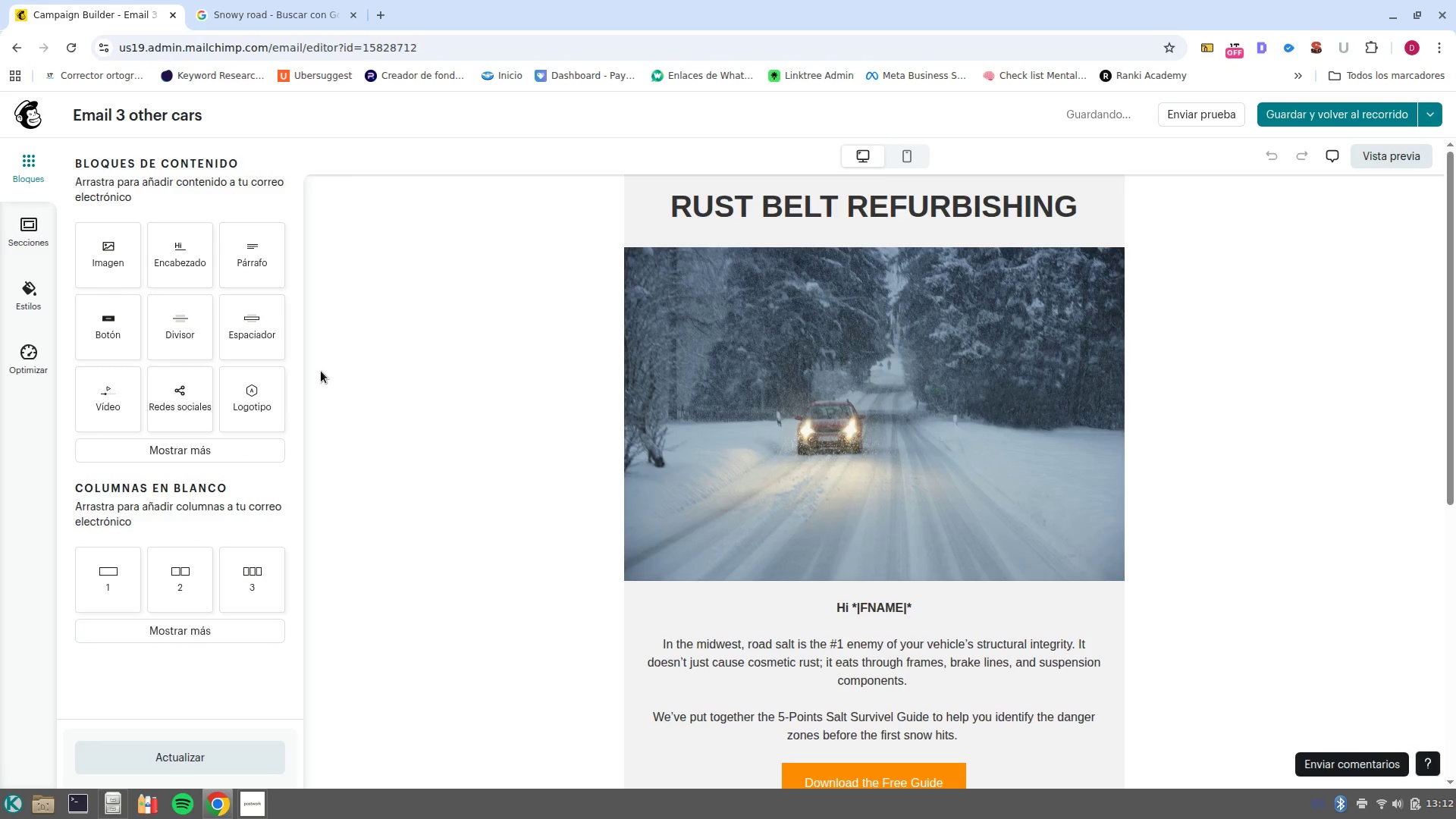 
wait(6.33)
 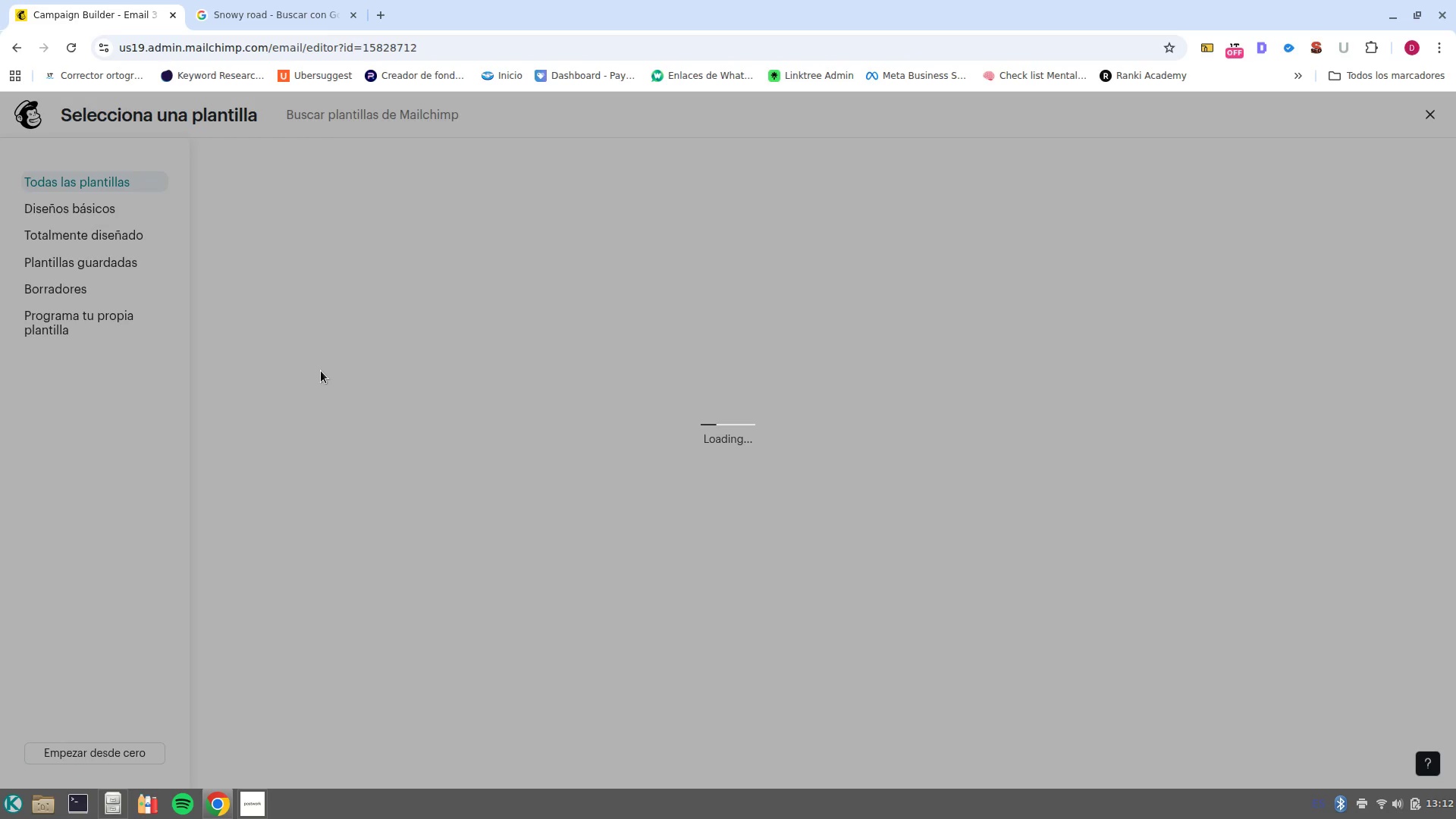 
scroll: coordinate [982, 596], scroll_direction: down, amount: 4.0
 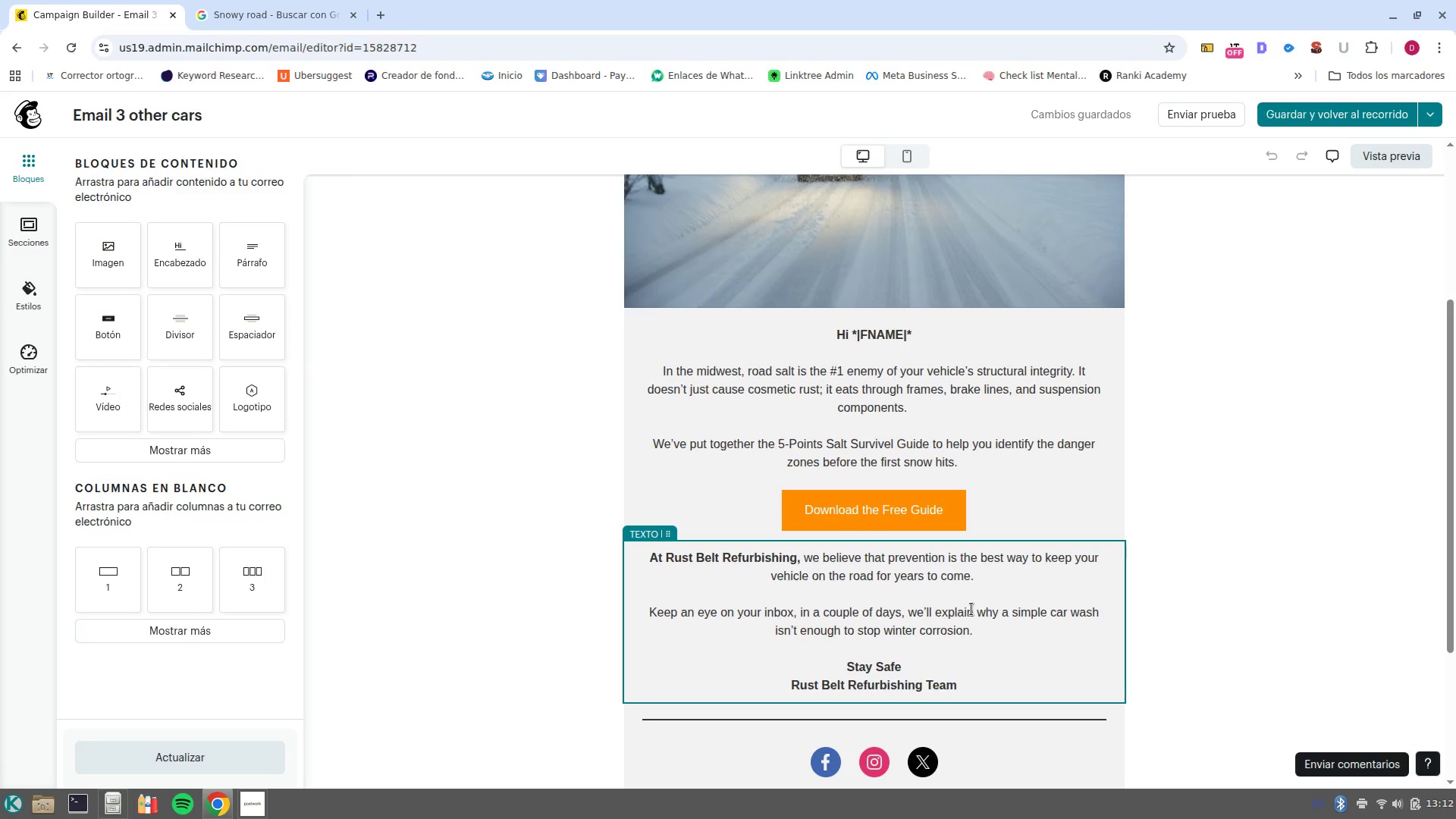 
double_click([971, 609])
 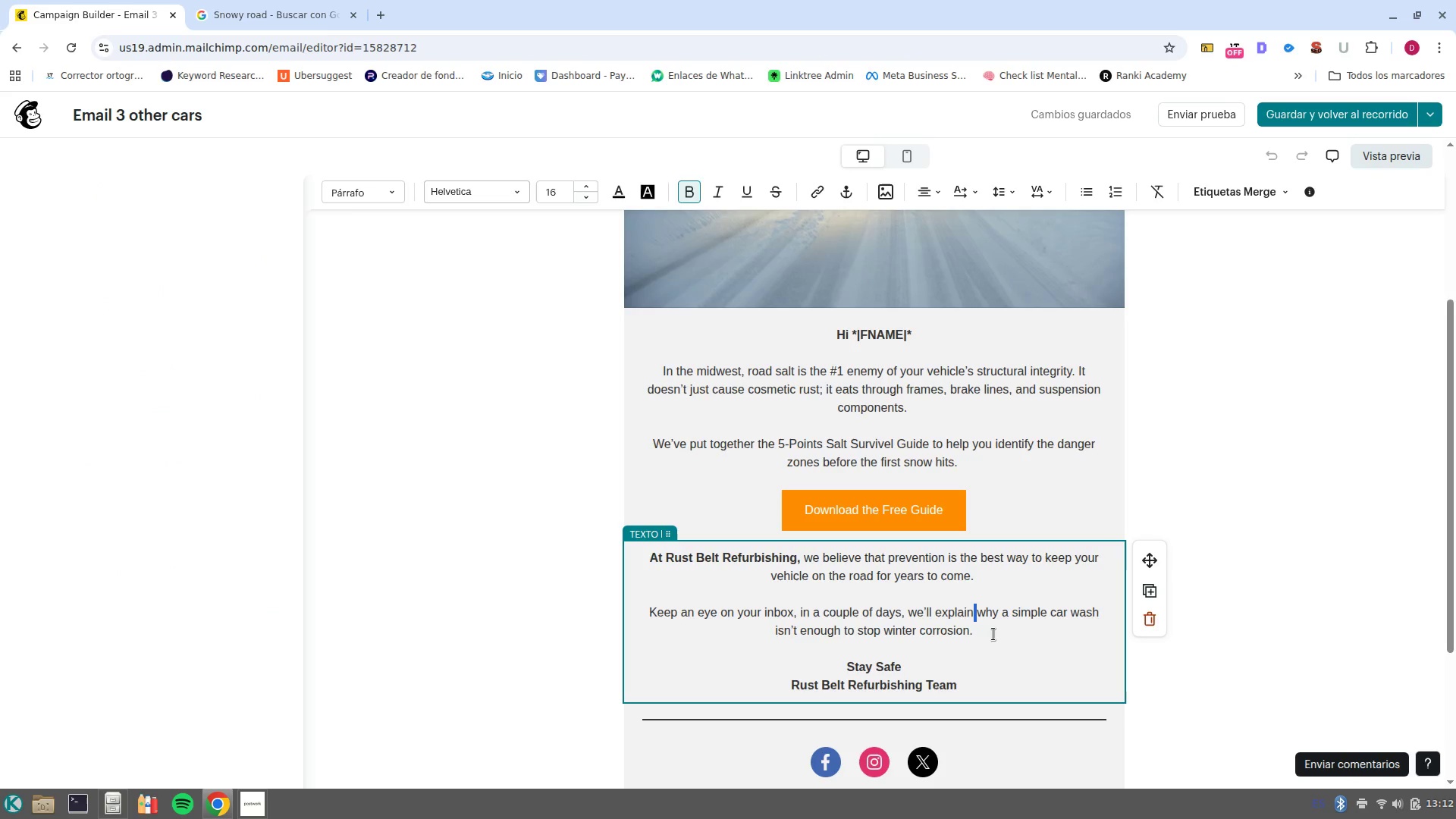 
left_click_drag(start_coordinate=[993, 634], to_coordinate=[580, 558])
 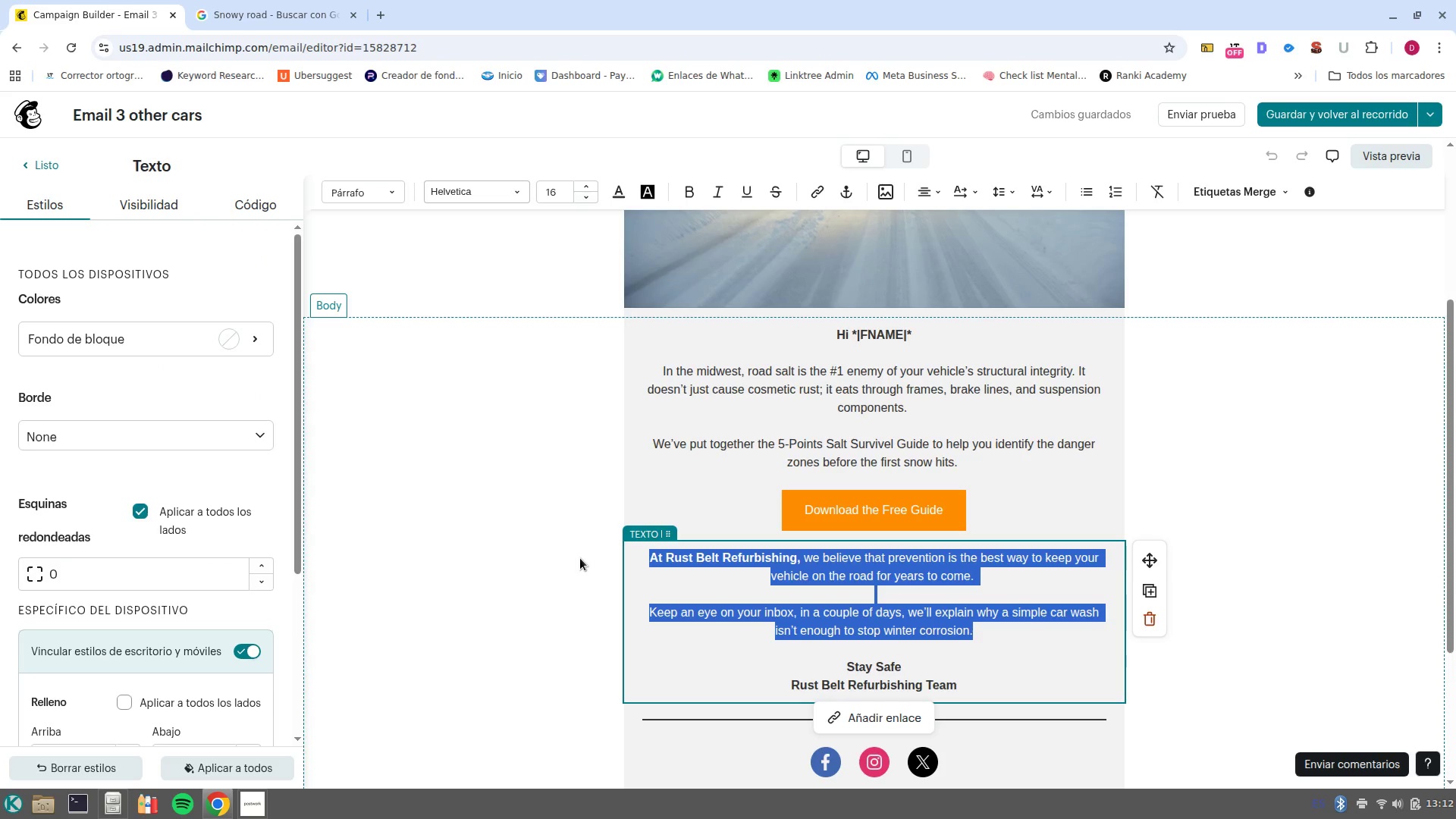 
key(Backspace)
 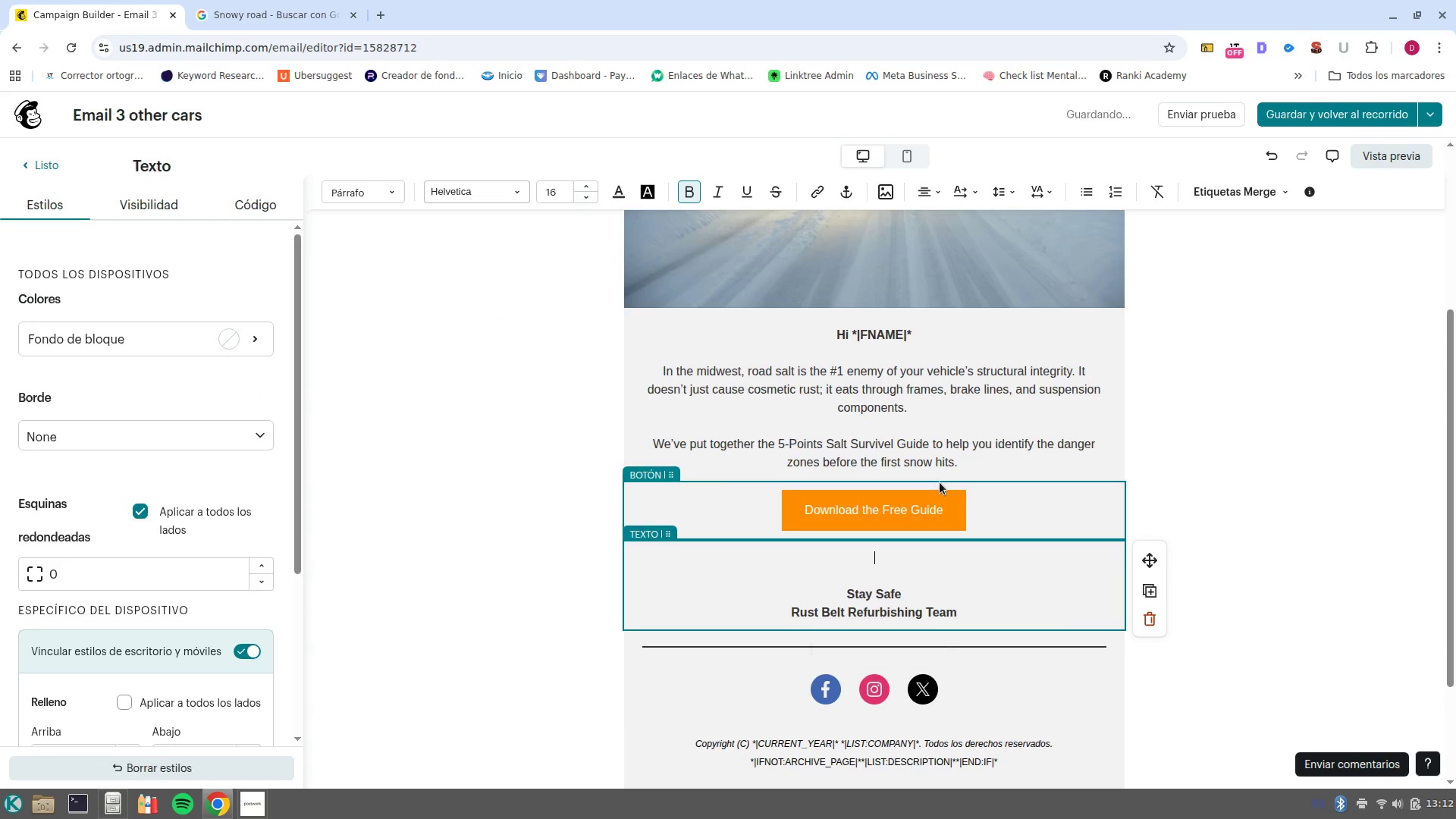 
left_click([937, 468])
 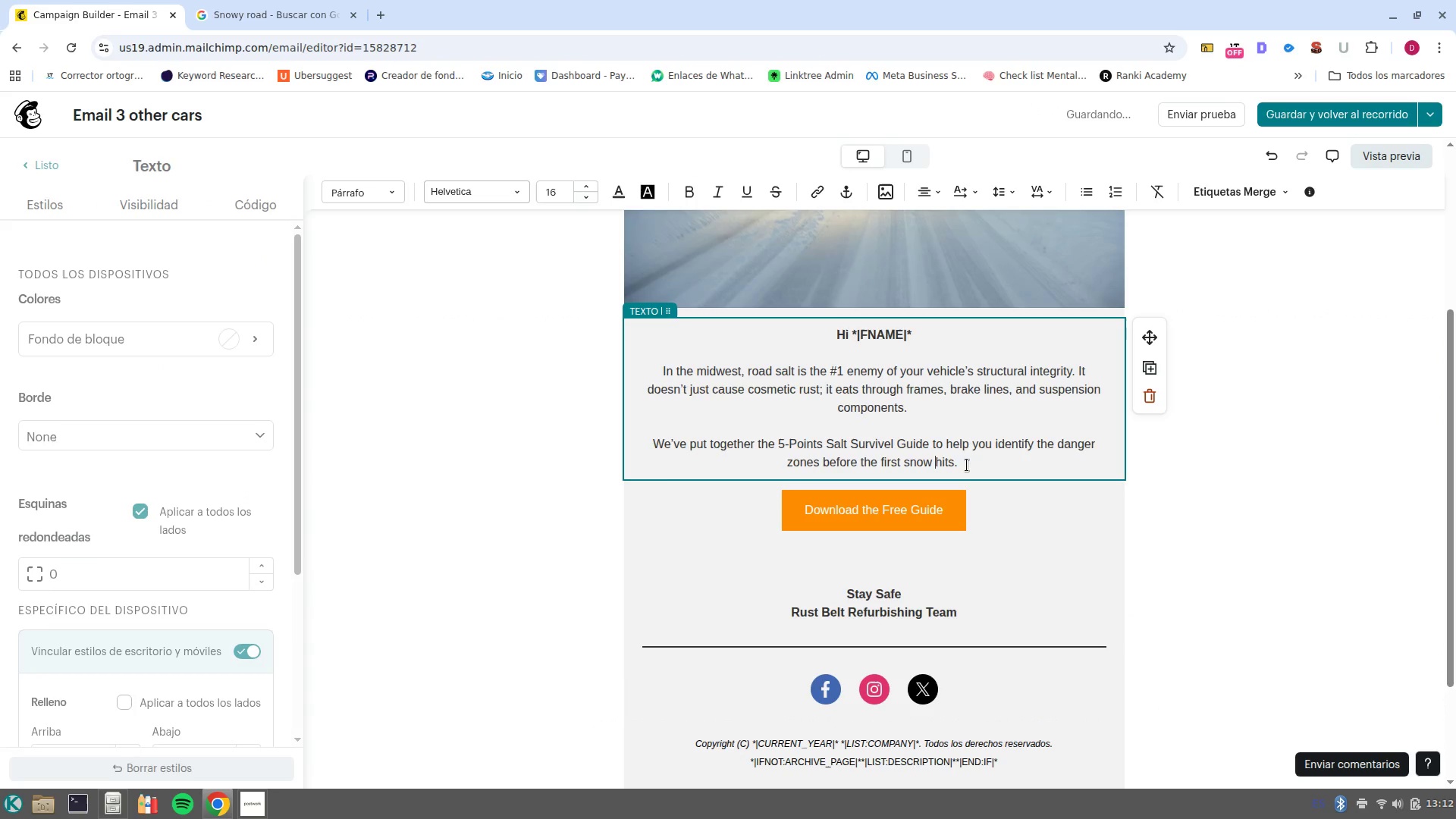 
left_click_drag(start_coordinate=[973, 464], to_coordinate=[605, 366])
 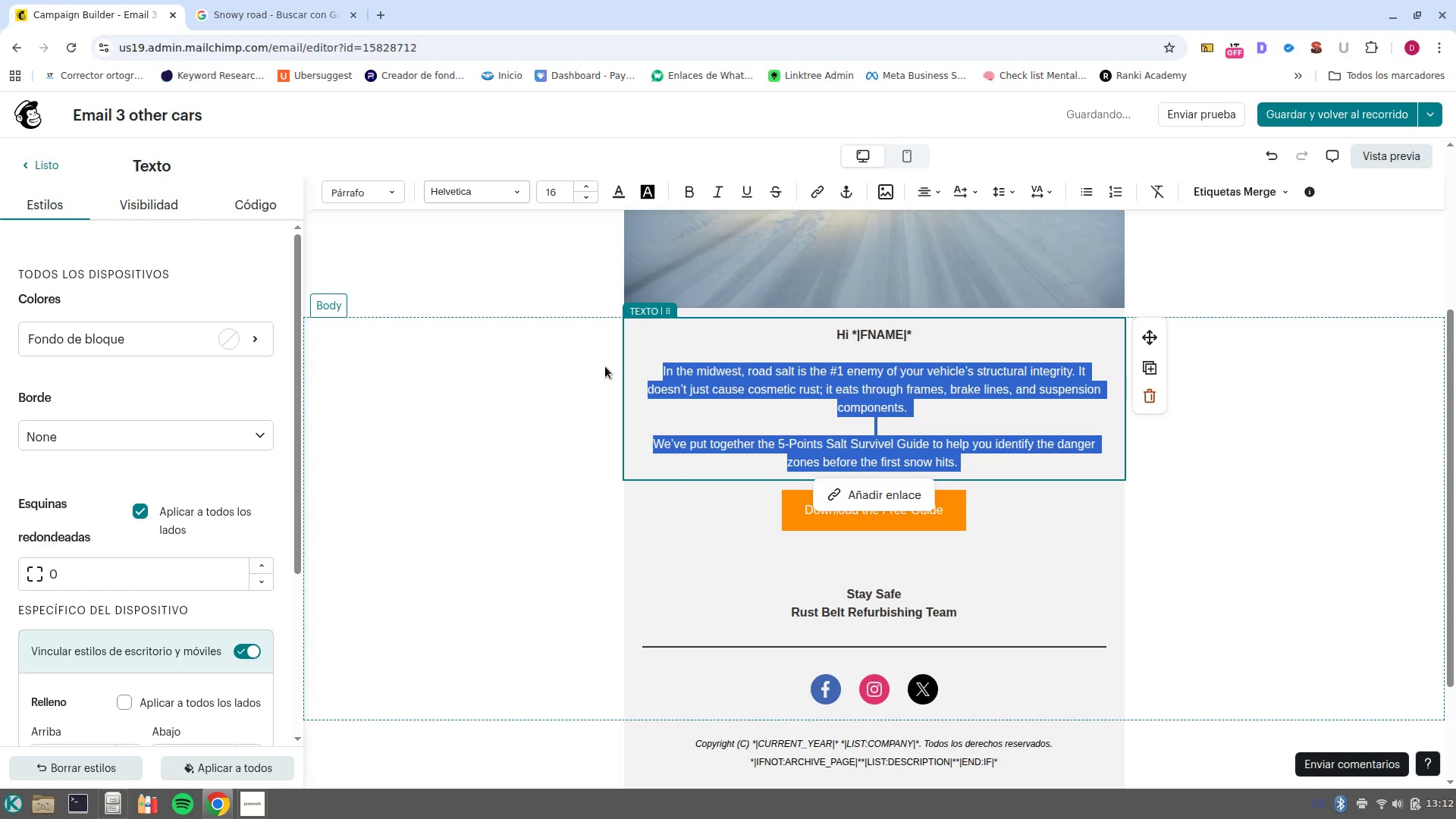 
key(Backspace)
type(Your car is essential for your daily commute, but road salt is already waiting to eat through your fenders and break lines. )
 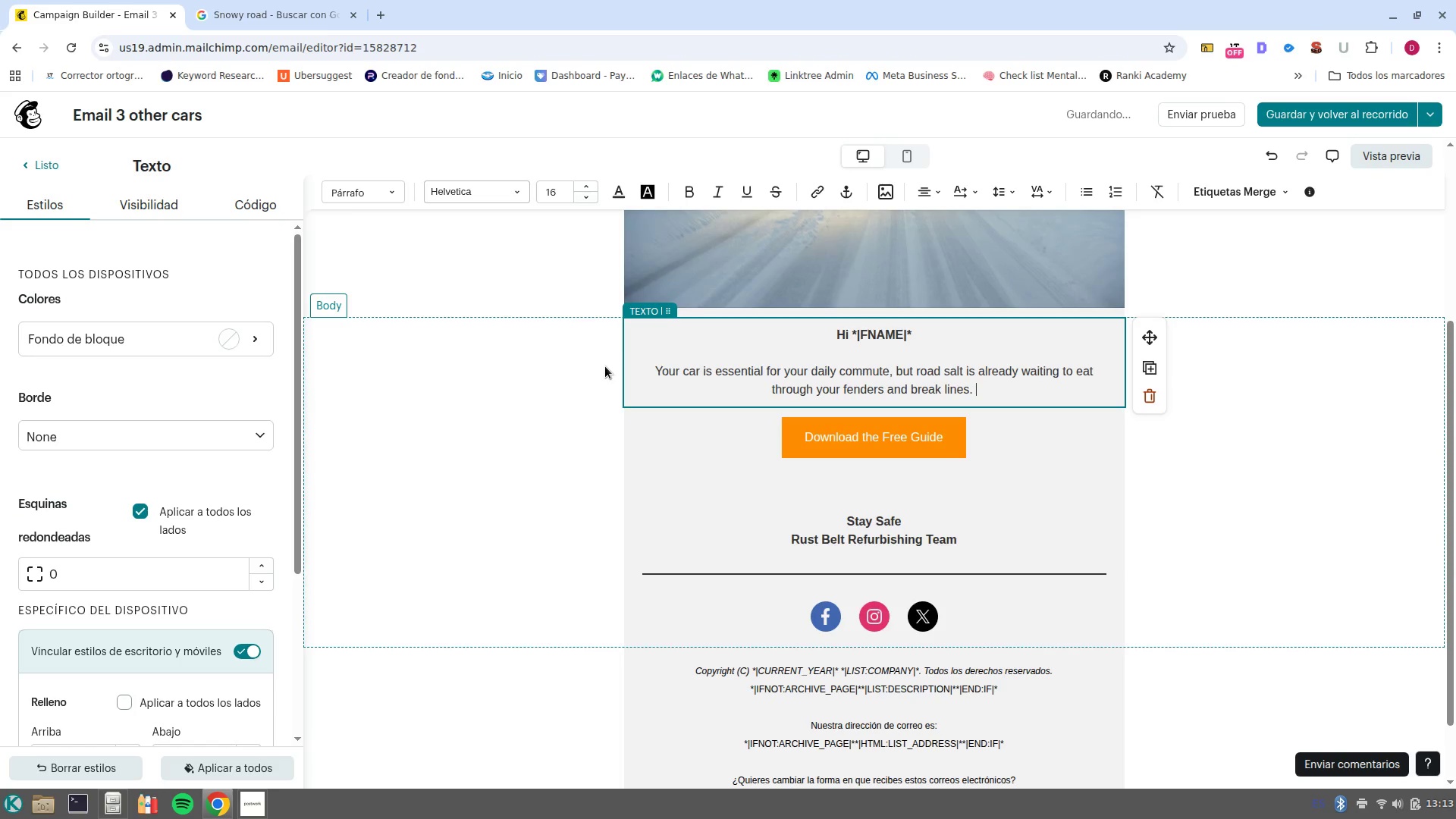 
wait(13.87)
 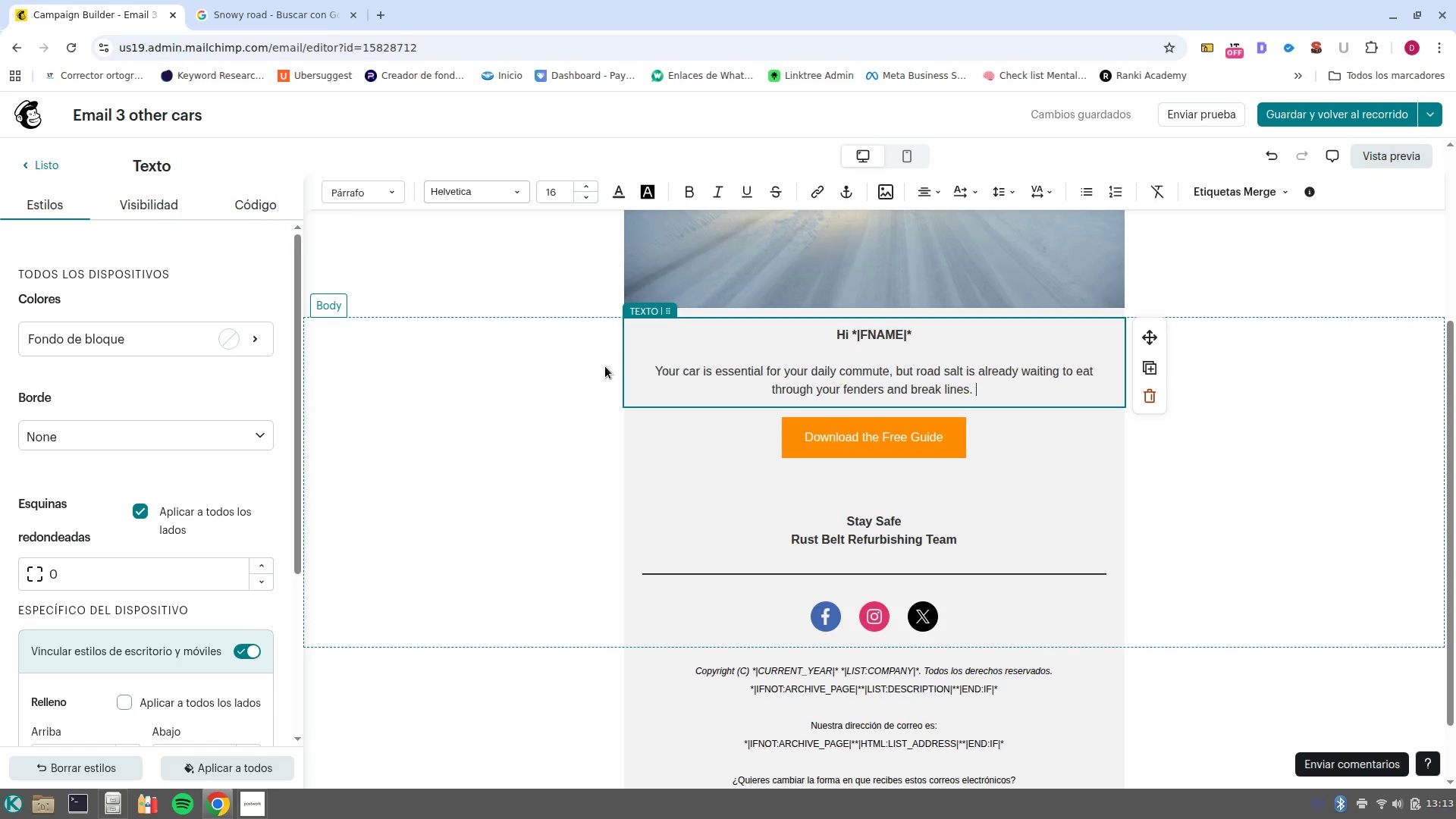 
key(Enter)
 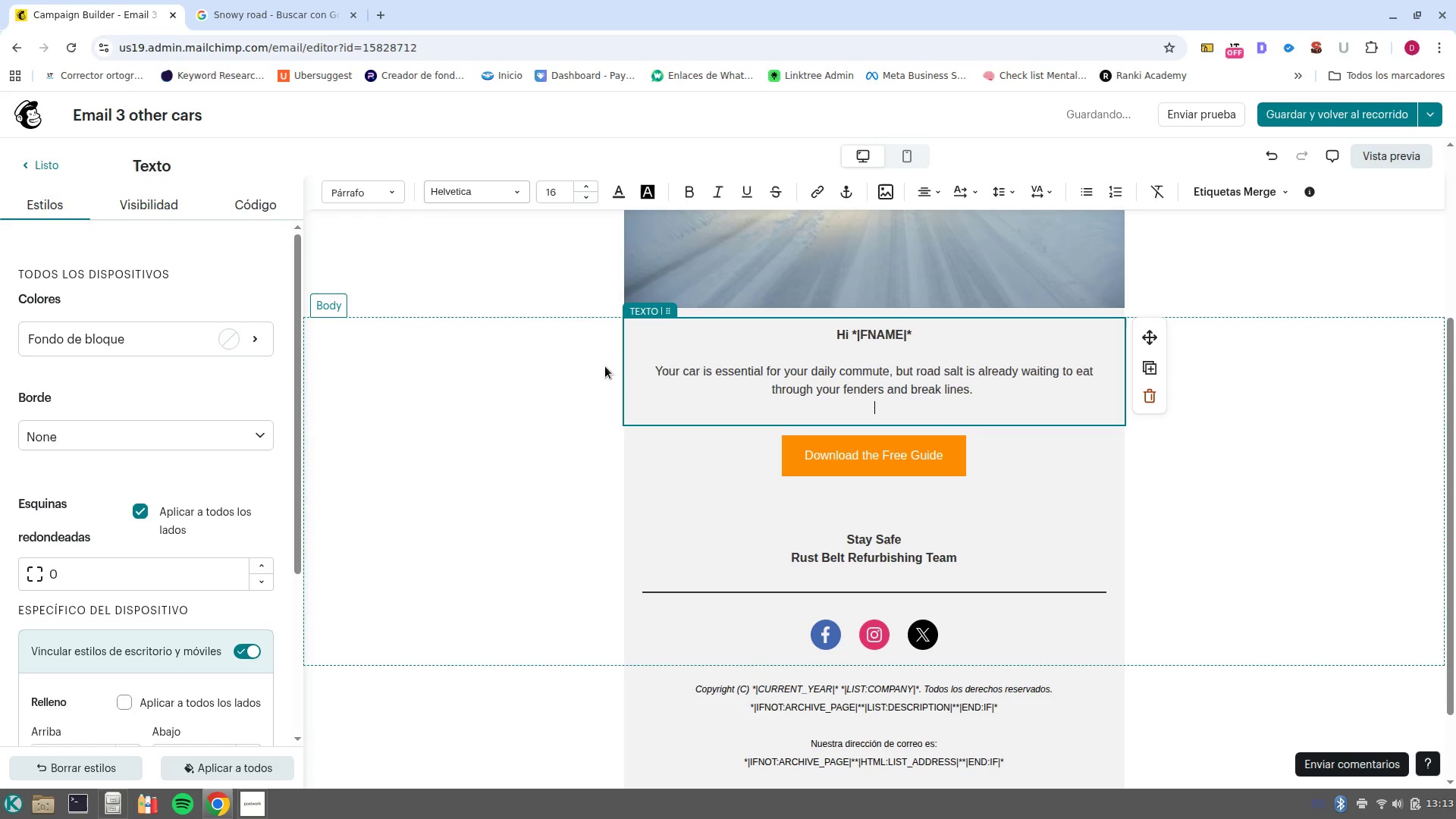 
key(Enter)
 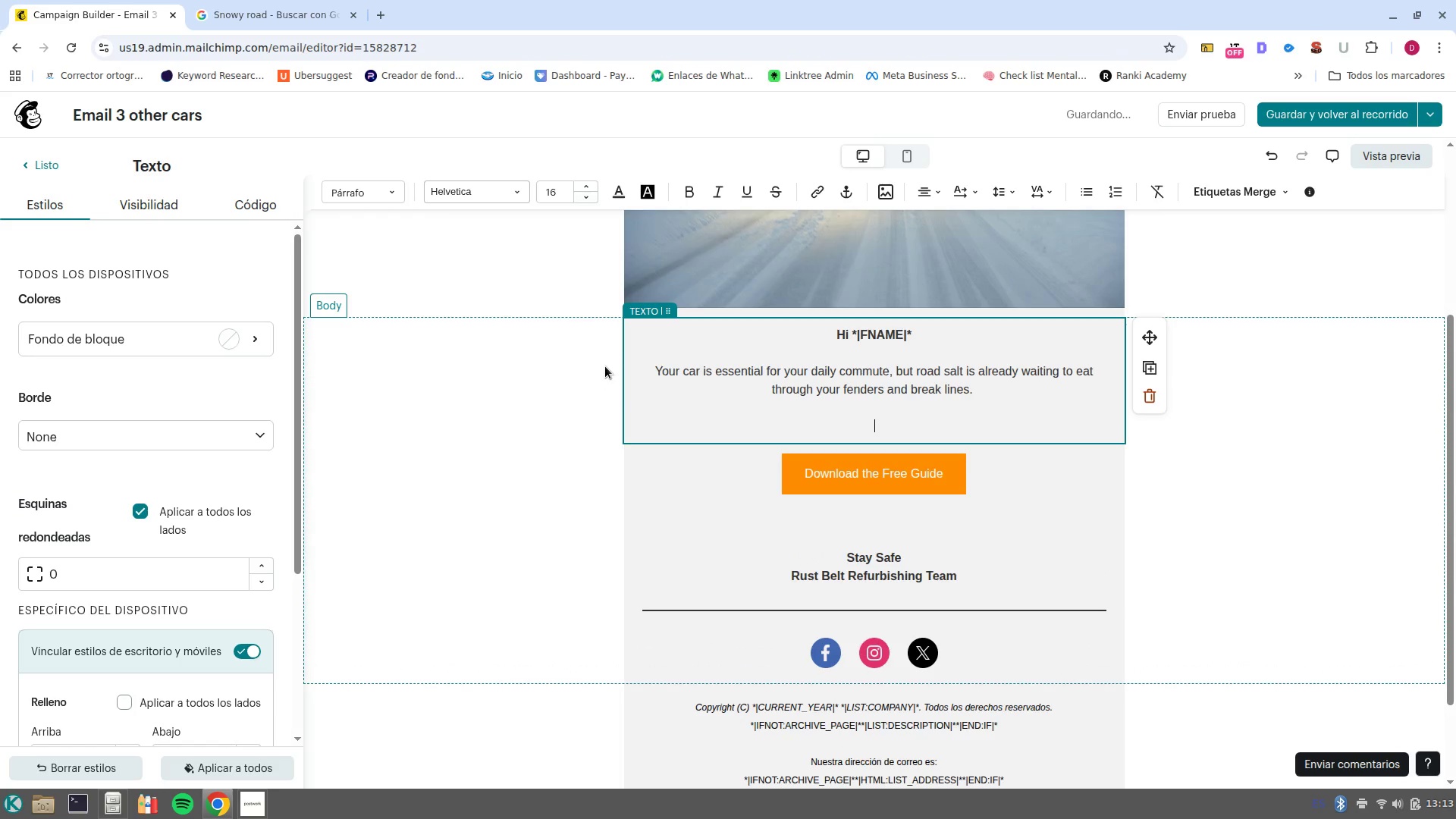 
type(Keep your vehicle safe and maintain )
 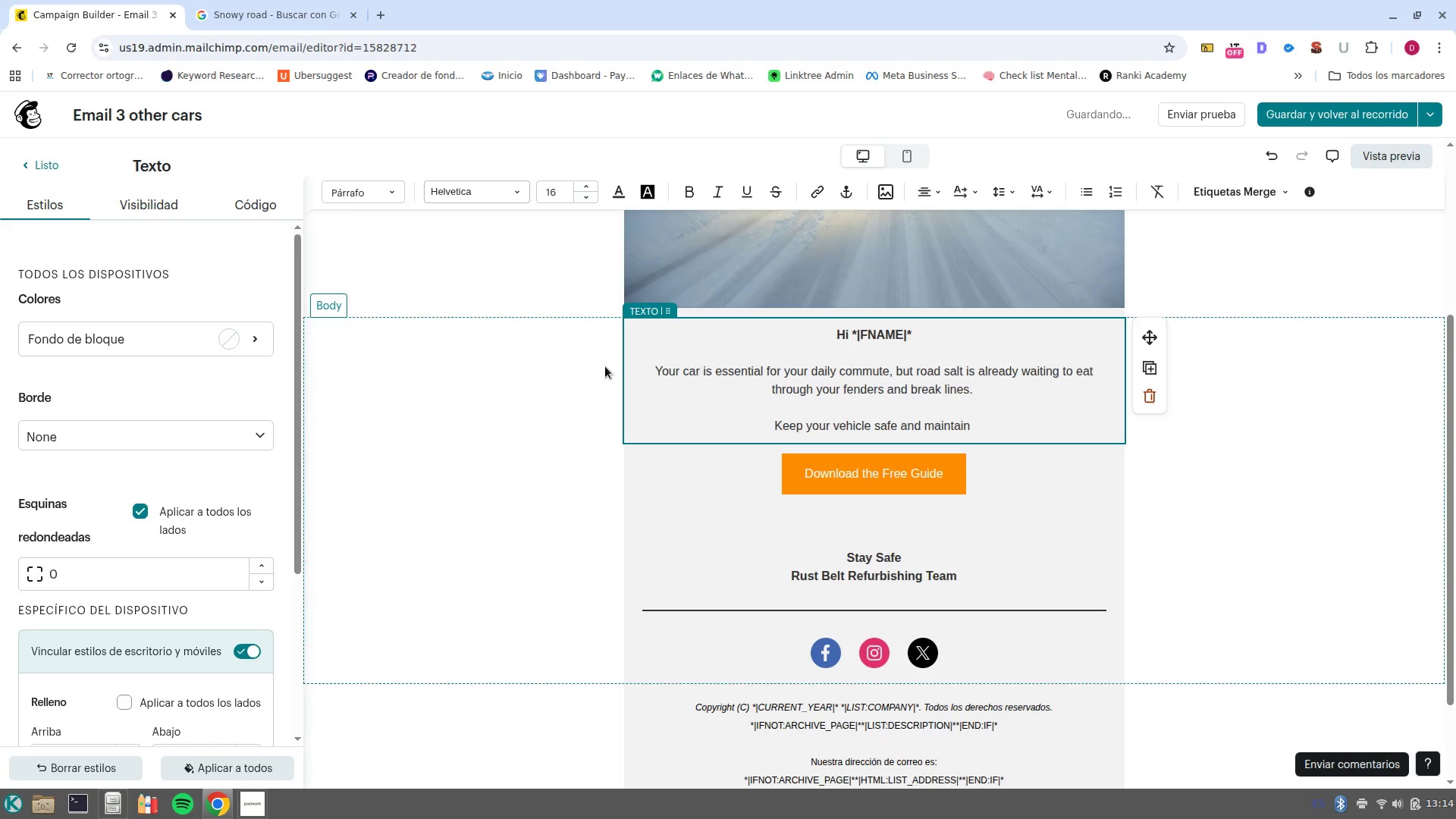 
type(its high resale value with our professioal undercoating service)
 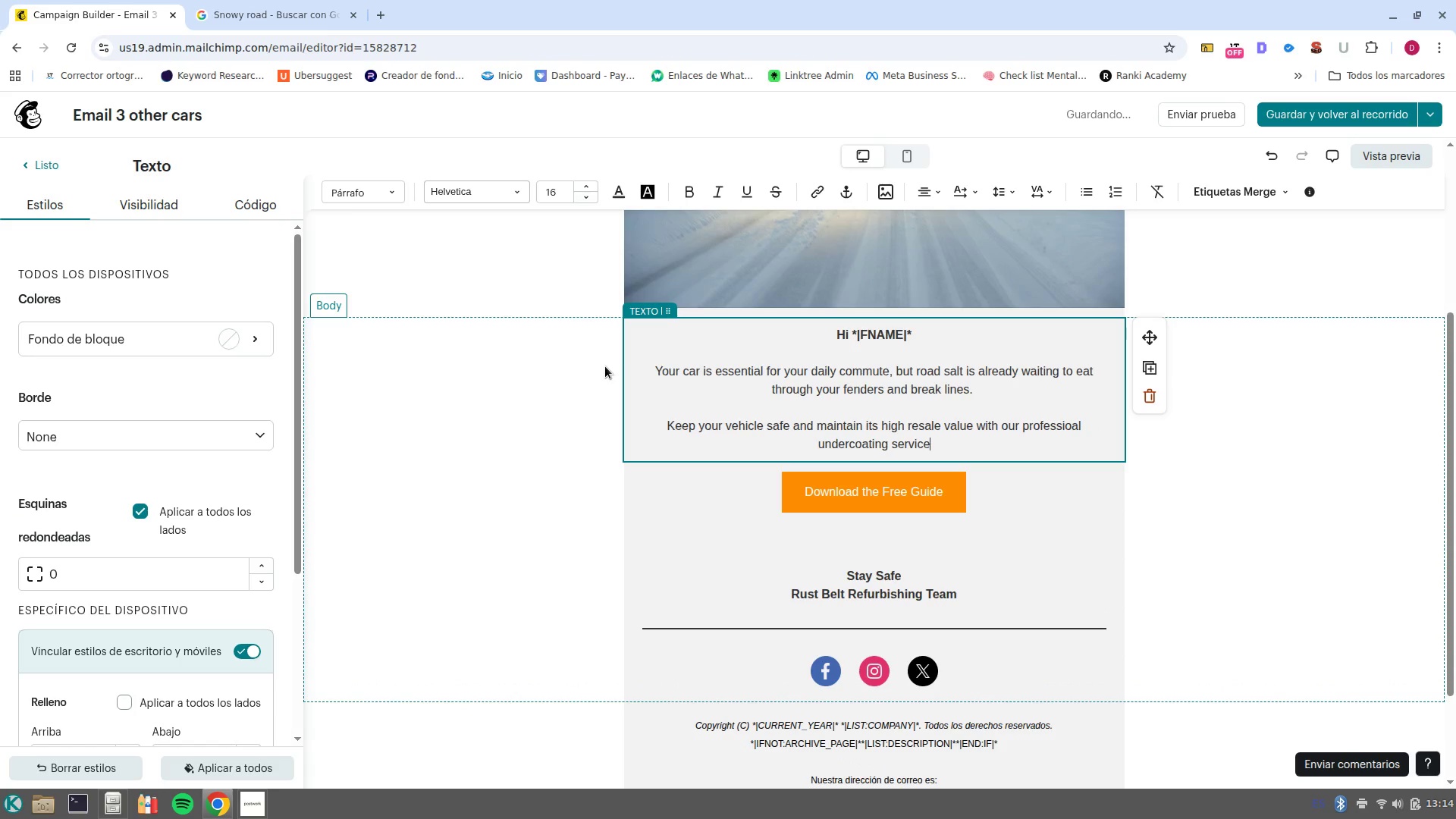 
type(. Our barrier seals the metal )
 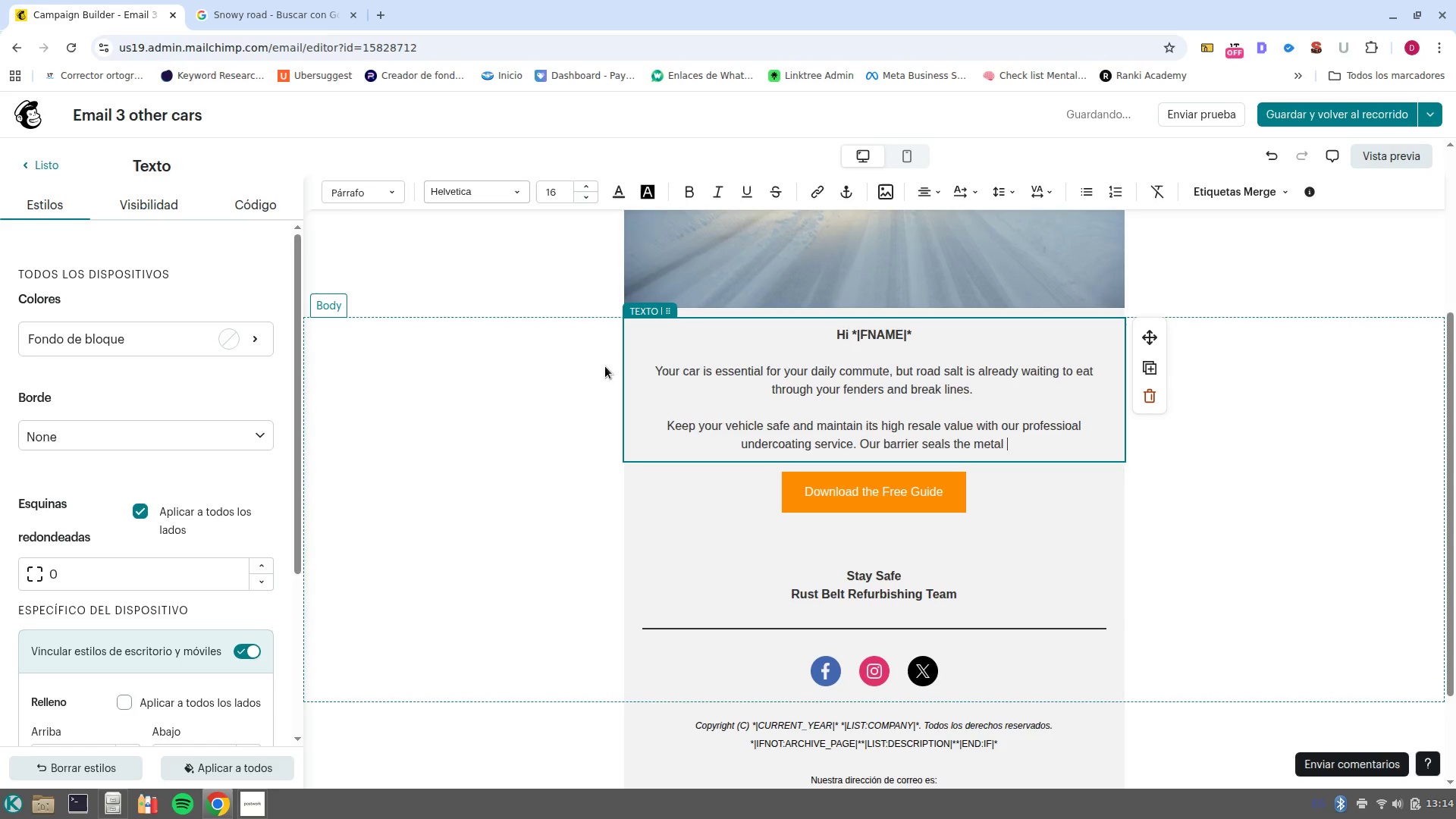 
type(so salt and moisture never stand a chance)
 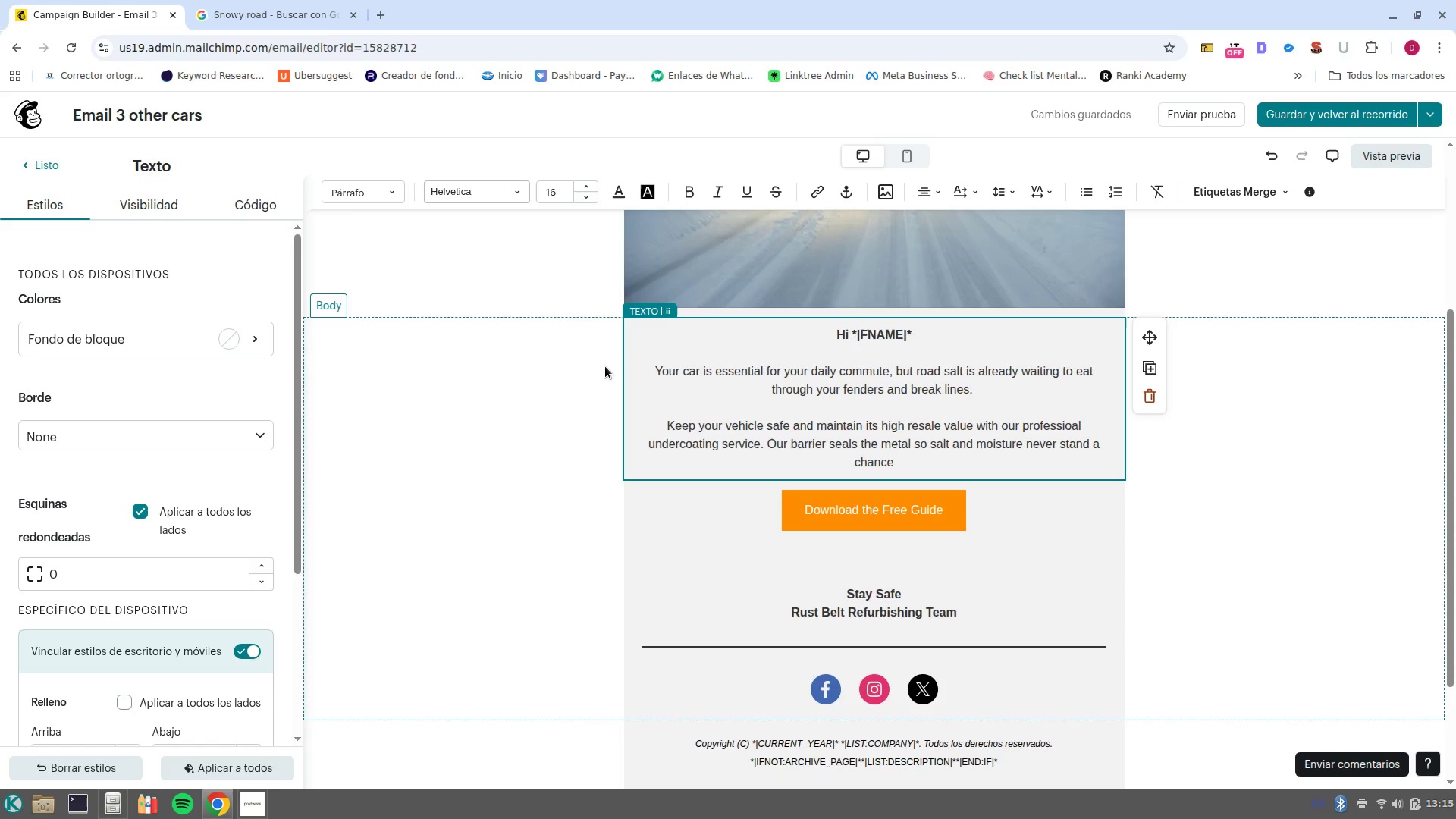 
wait(13.17)
 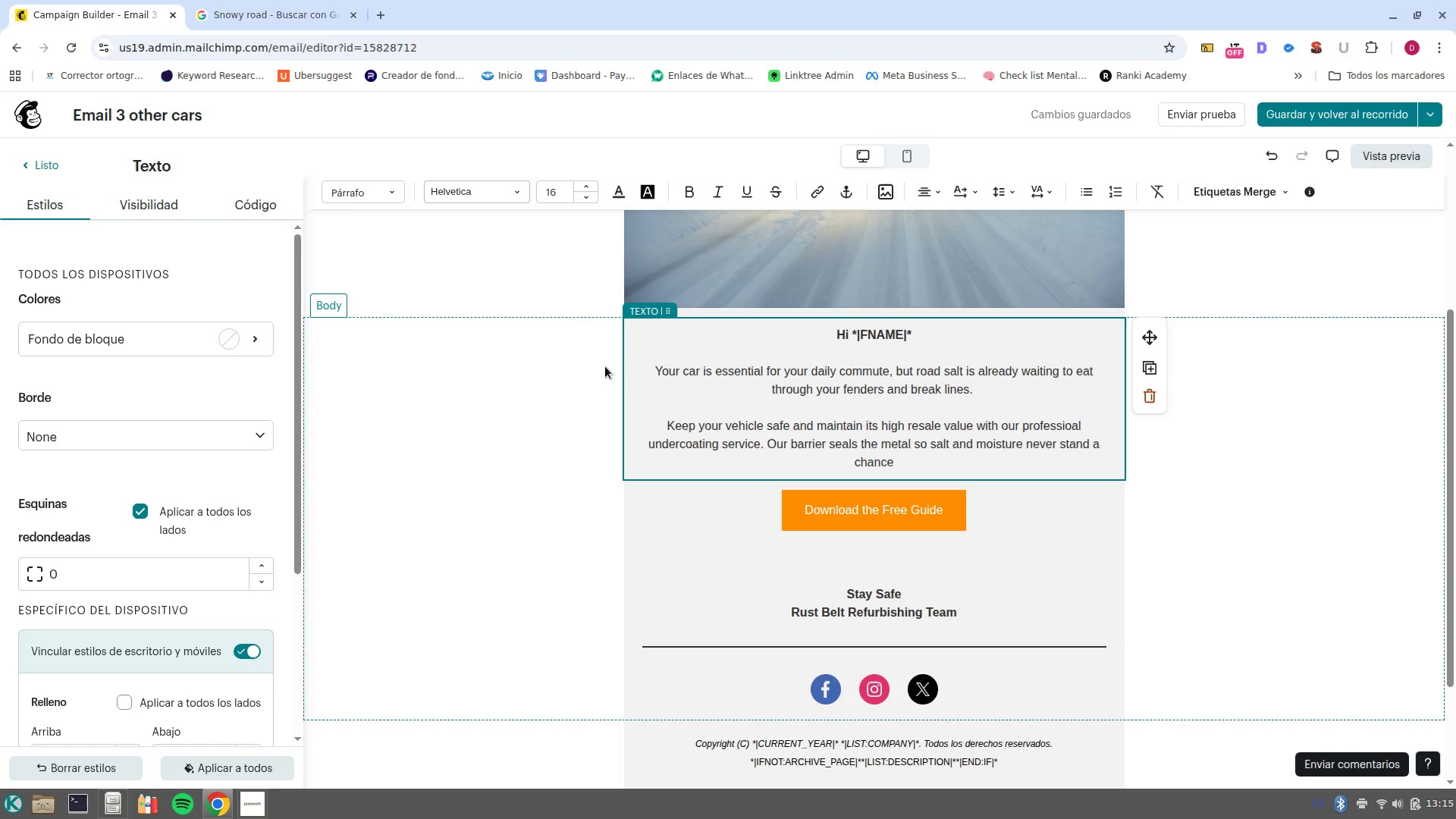 
key(Enter)
 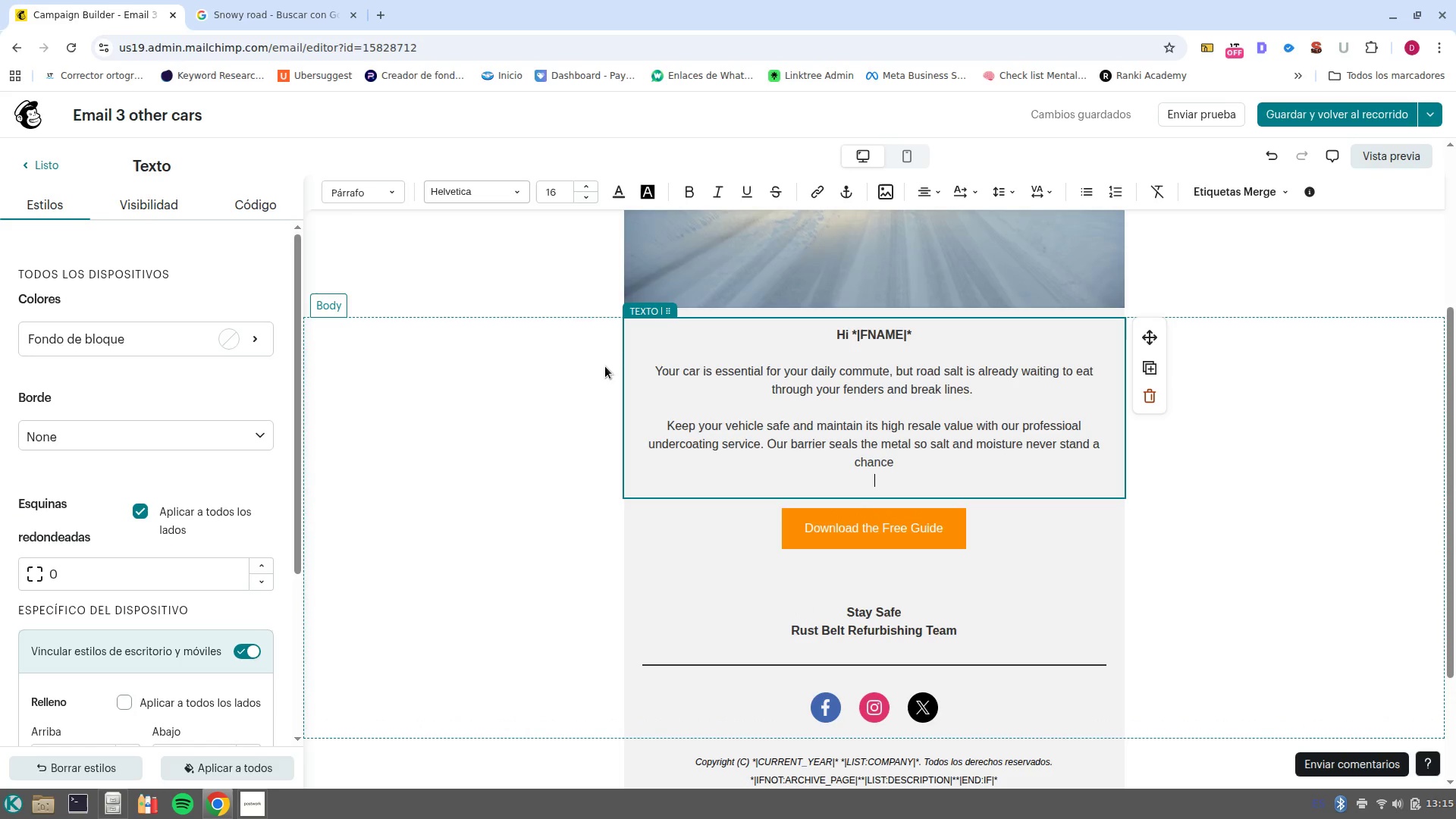 
key(Enter)
 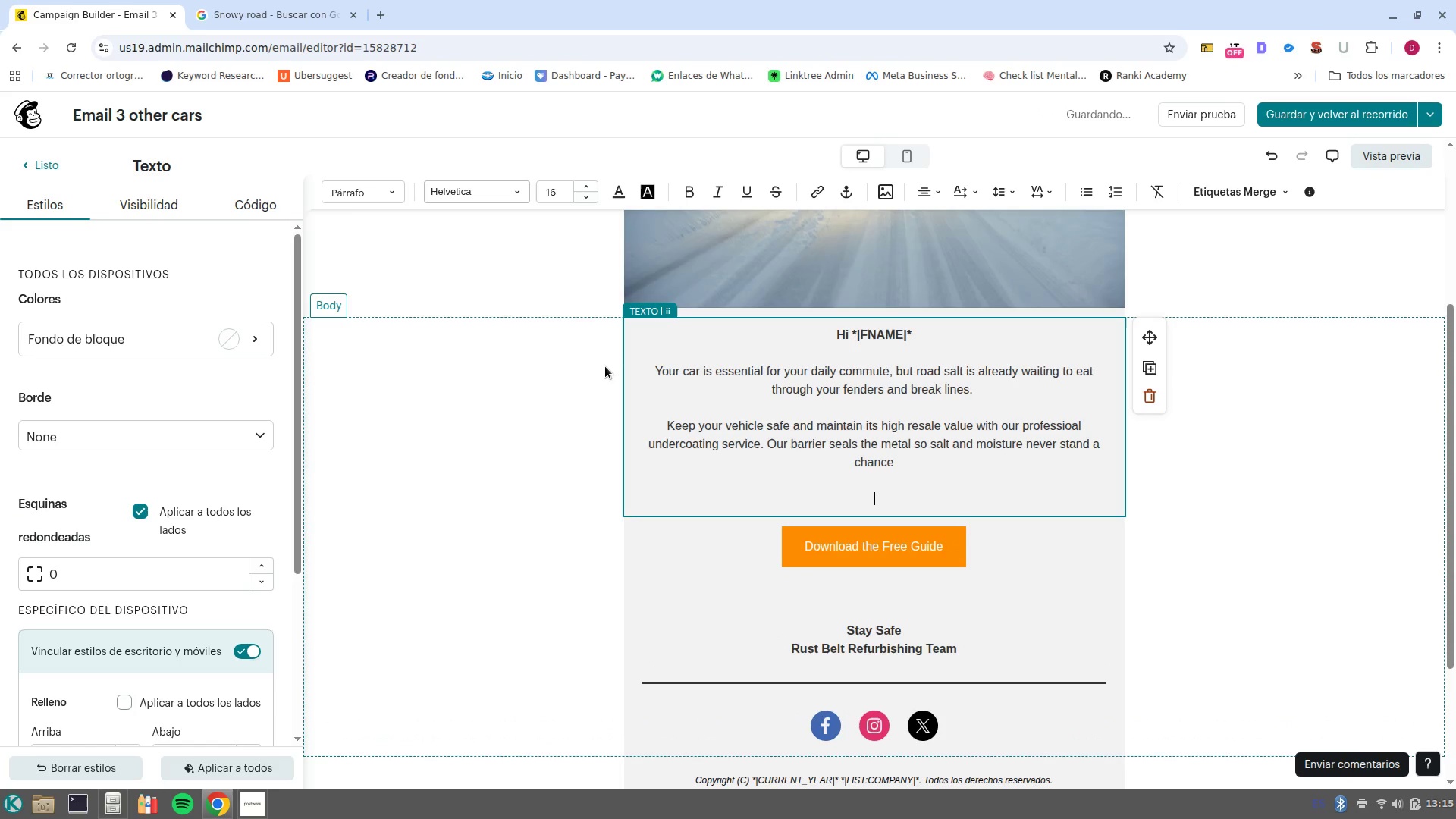 
key(Control+B)
 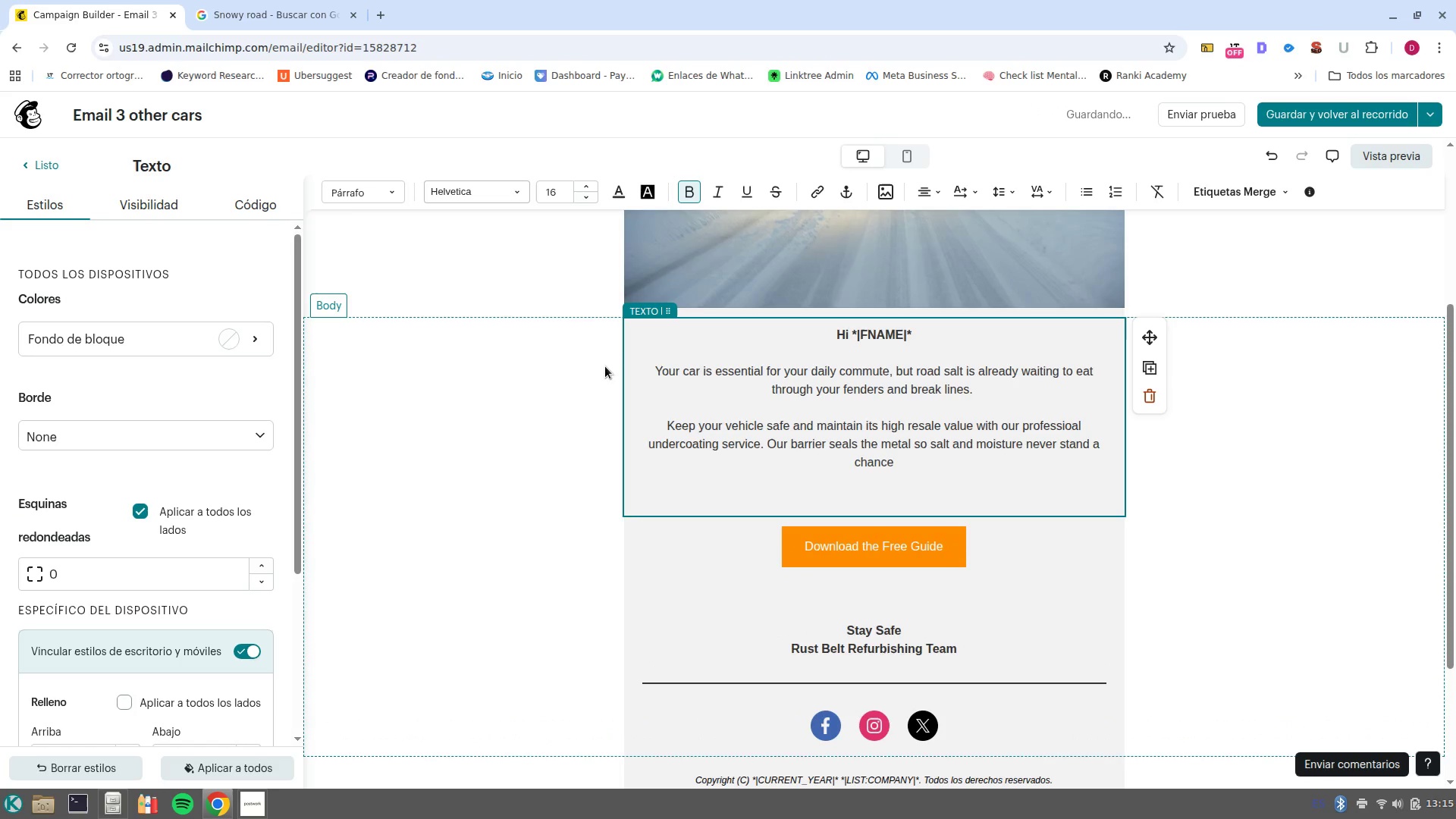 
type(E)
key(Backspace)
type(exclusive early brid)
key(Backspace)
key(Backspace)
key(Backspace)
type(ird offer> )
 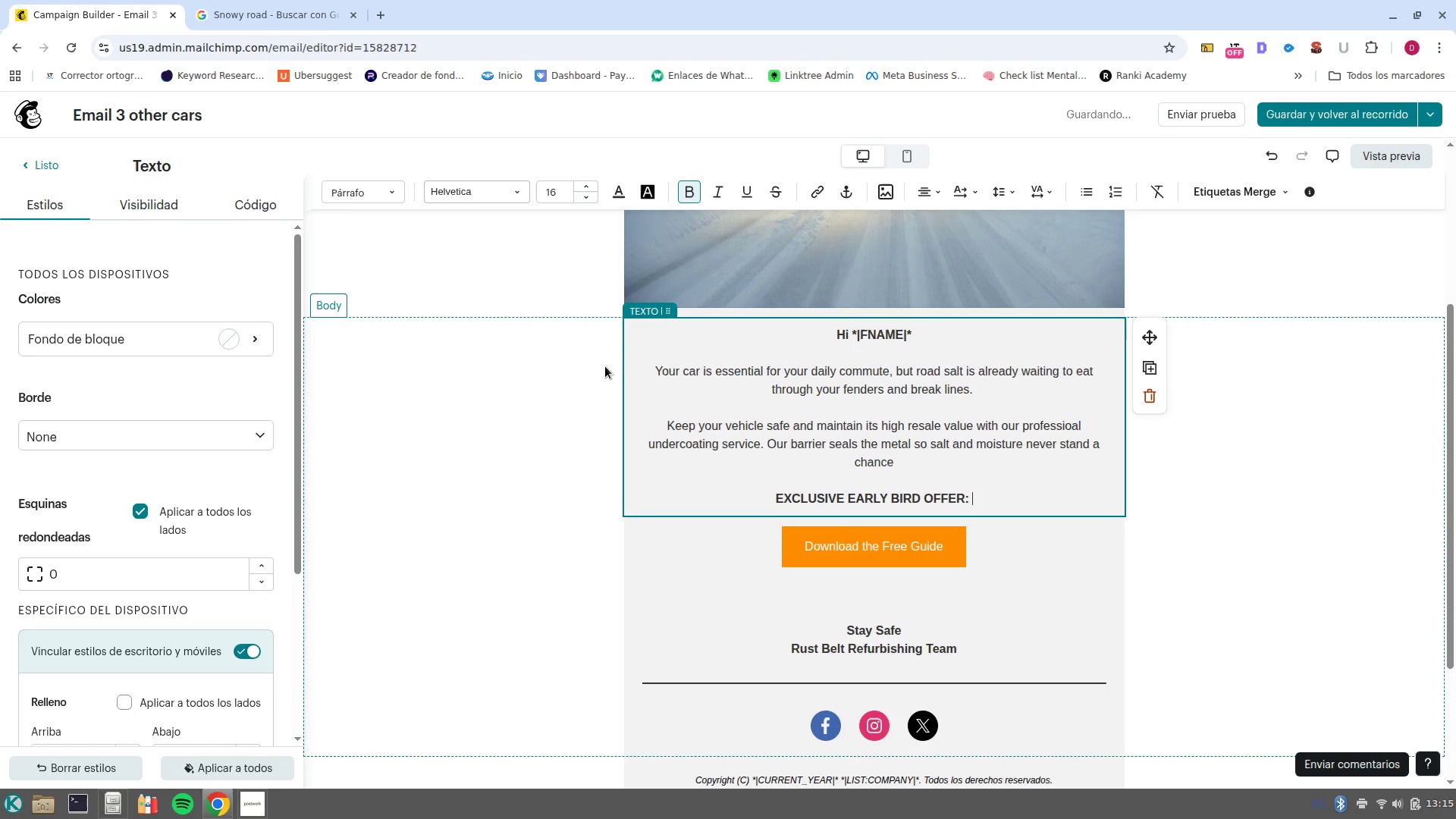 
 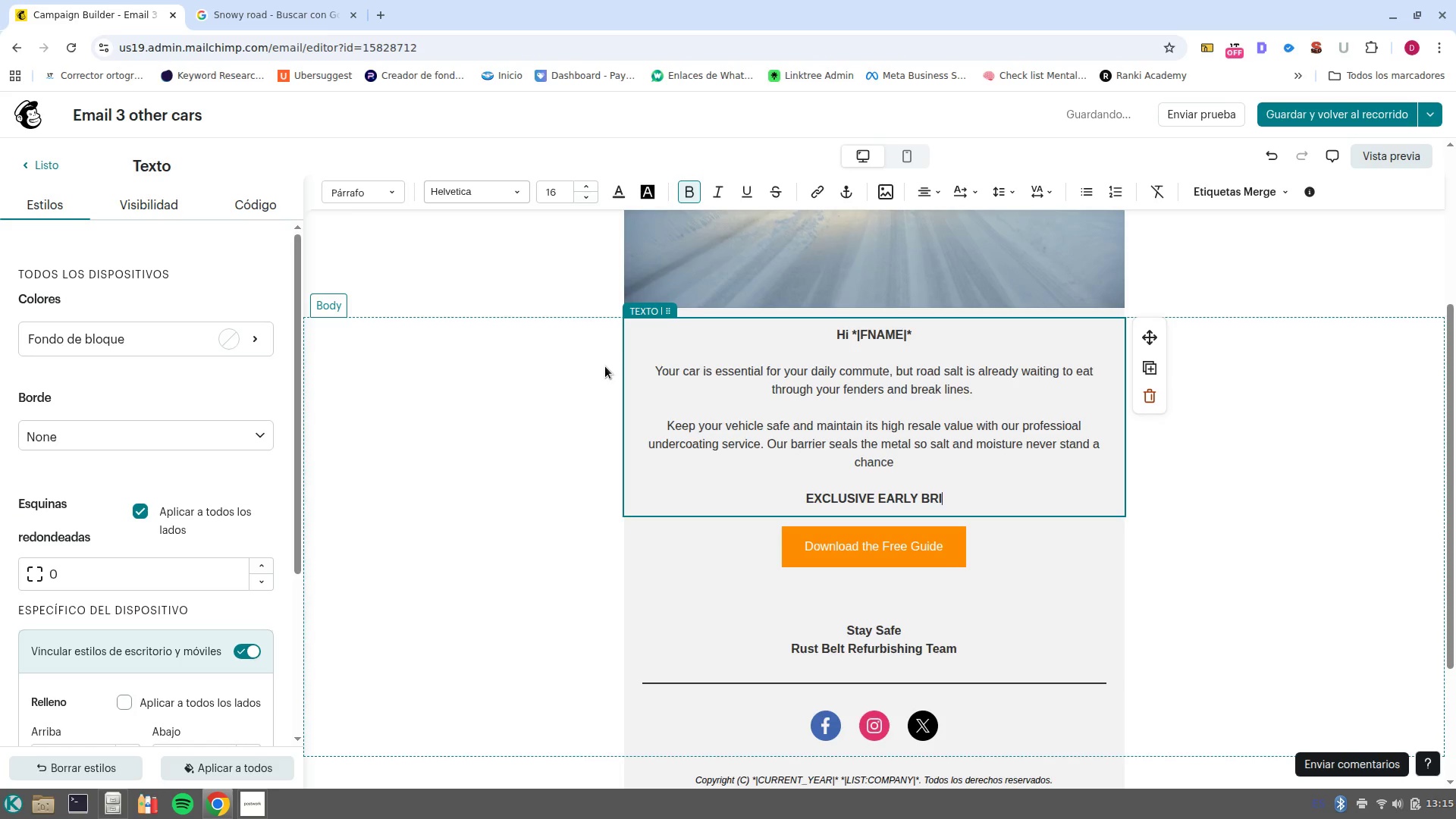 
key(Enter)
 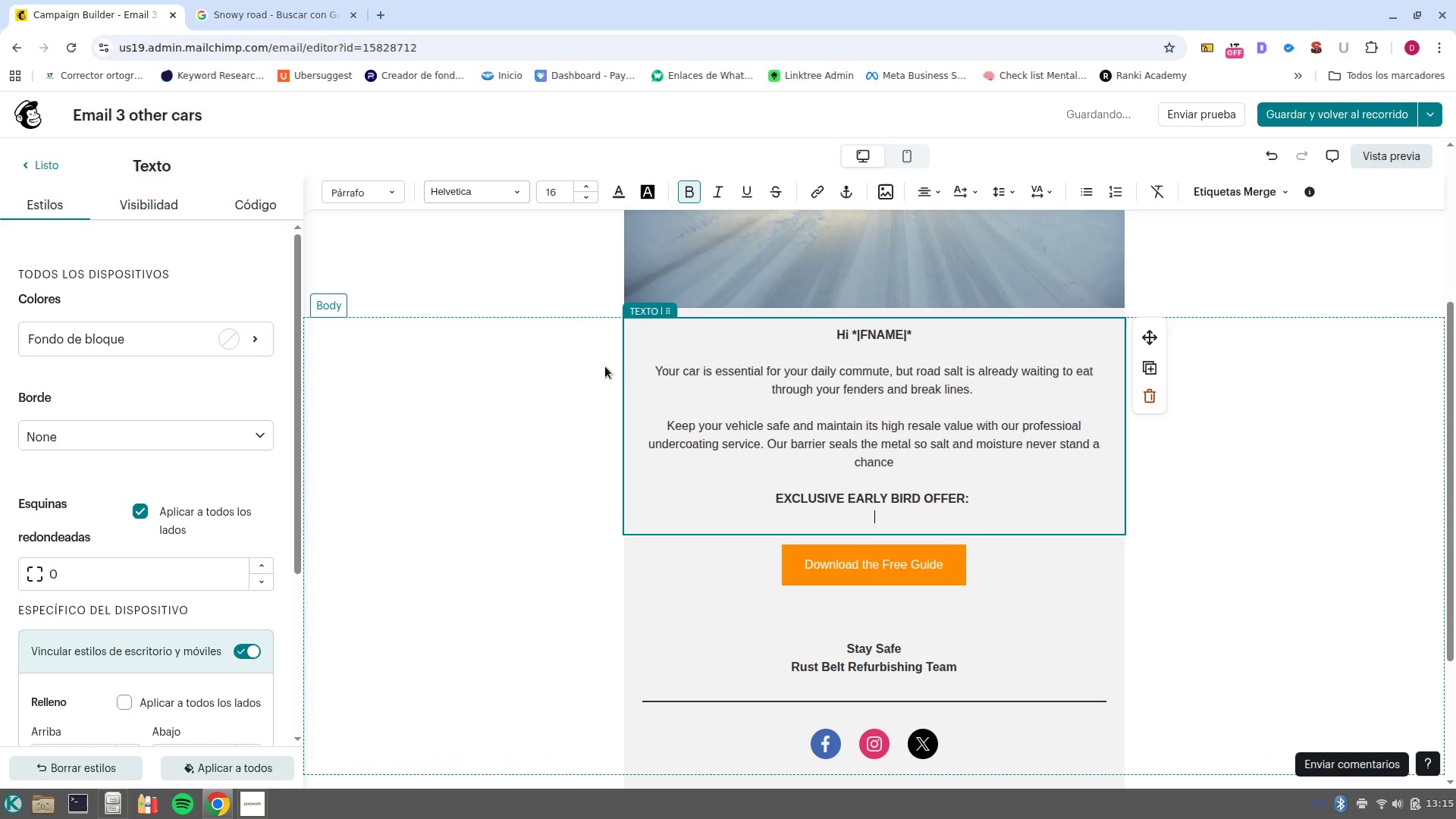 
type(save 15% on your booking before 15th!)
 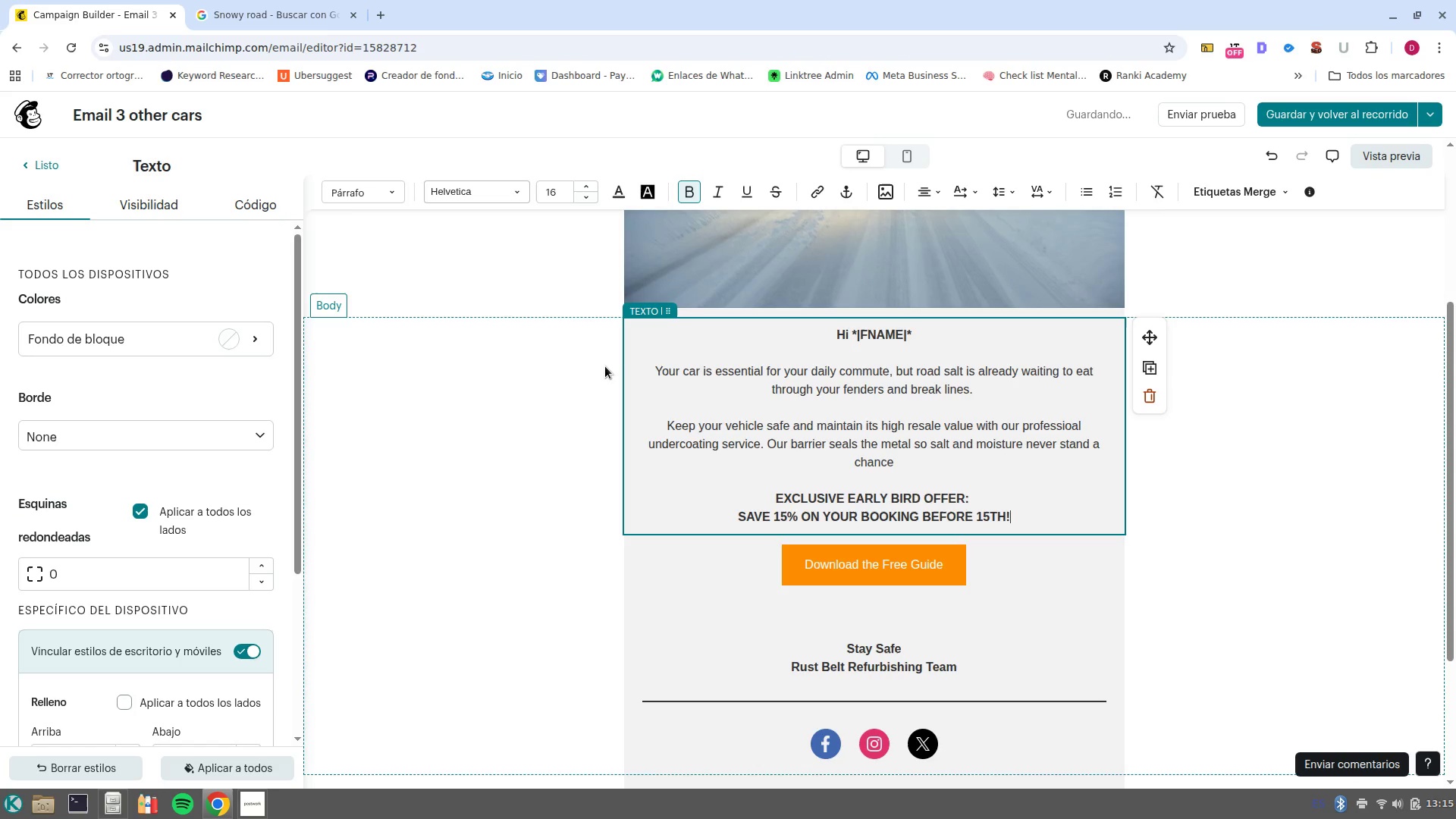 
left_click_drag(start_coordinate=[1037, 509], to_coordinate=[704, 513])
 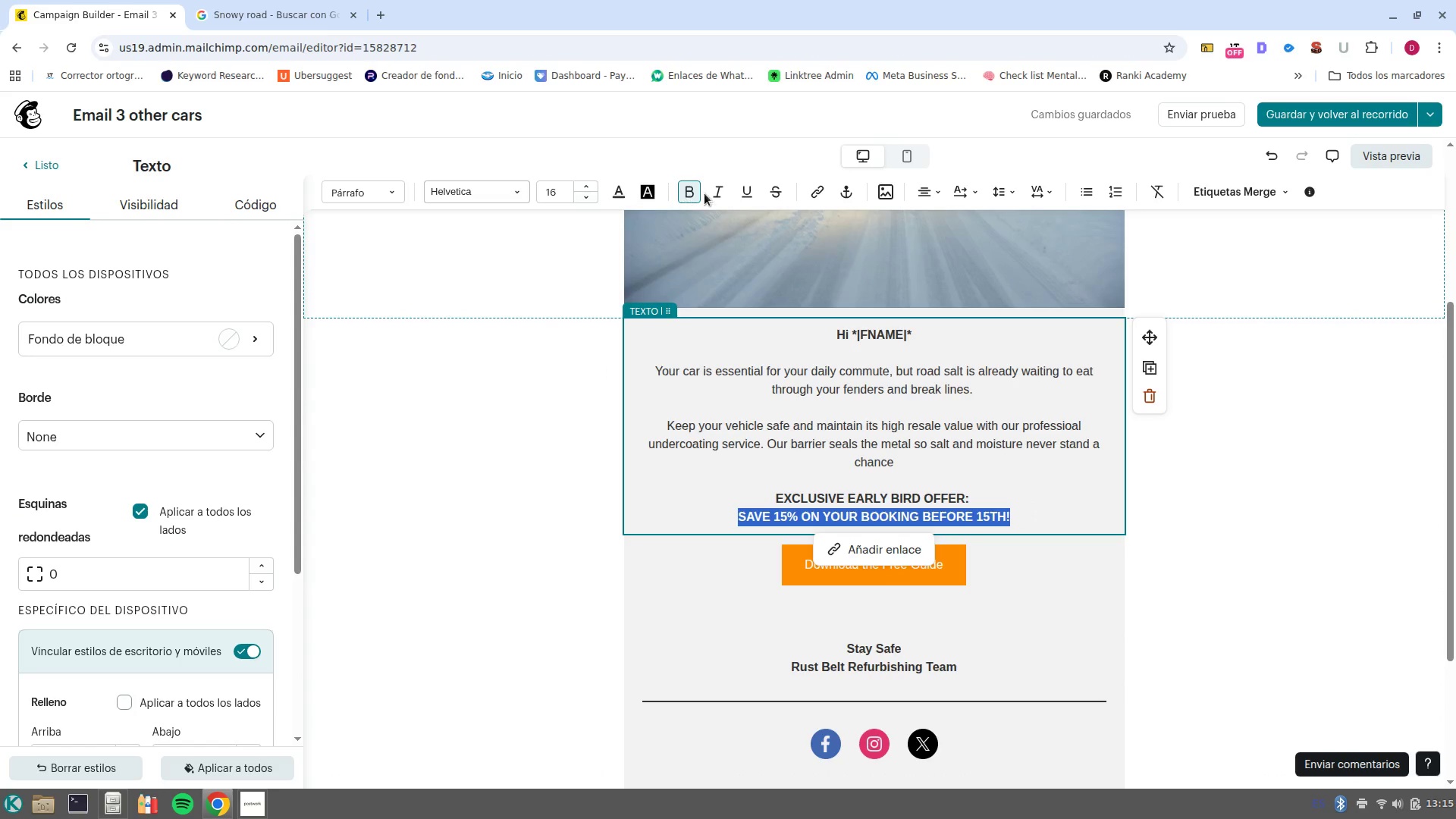 
left_click([718, 196])
 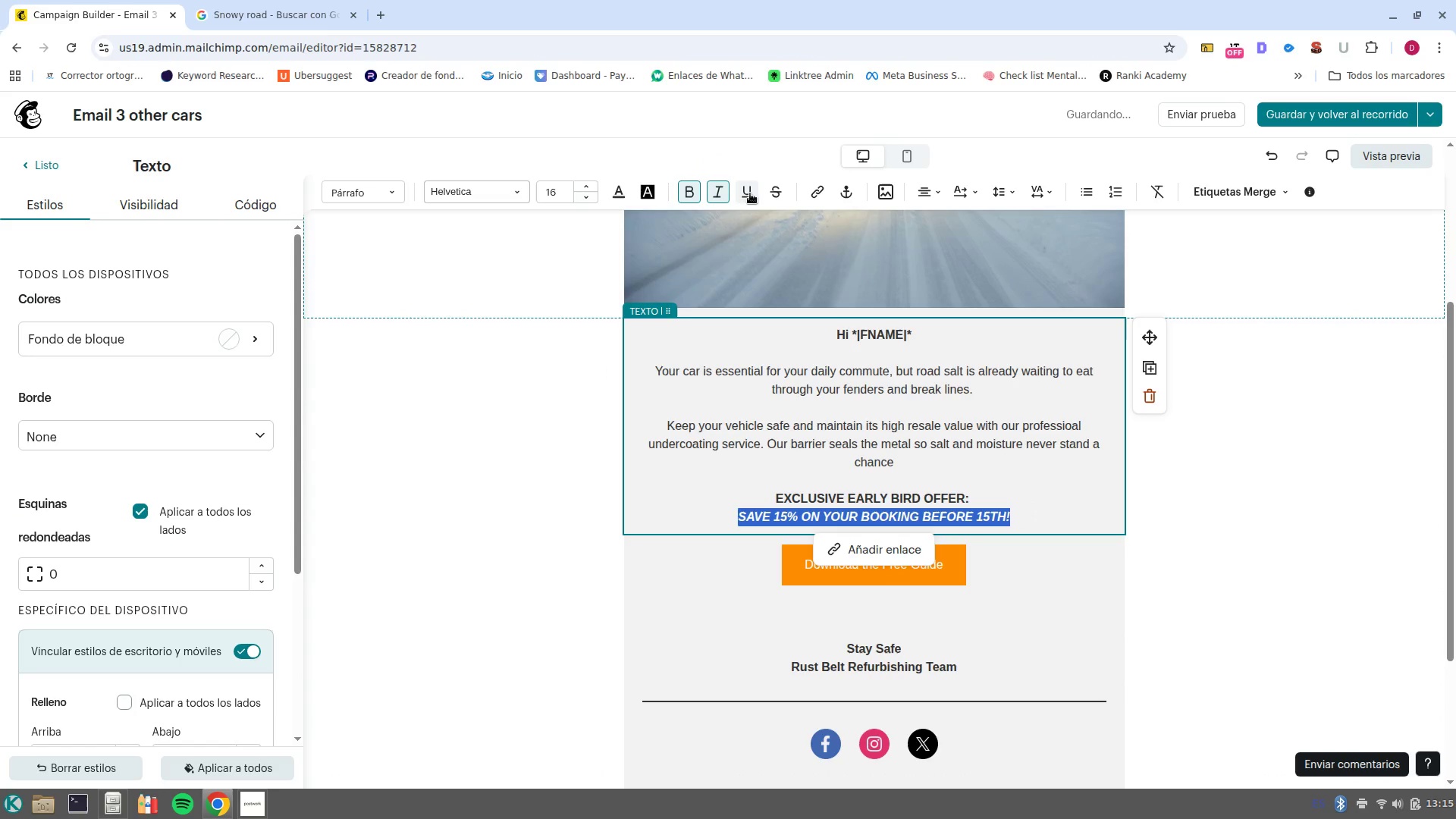 
left_click([750, 192])
 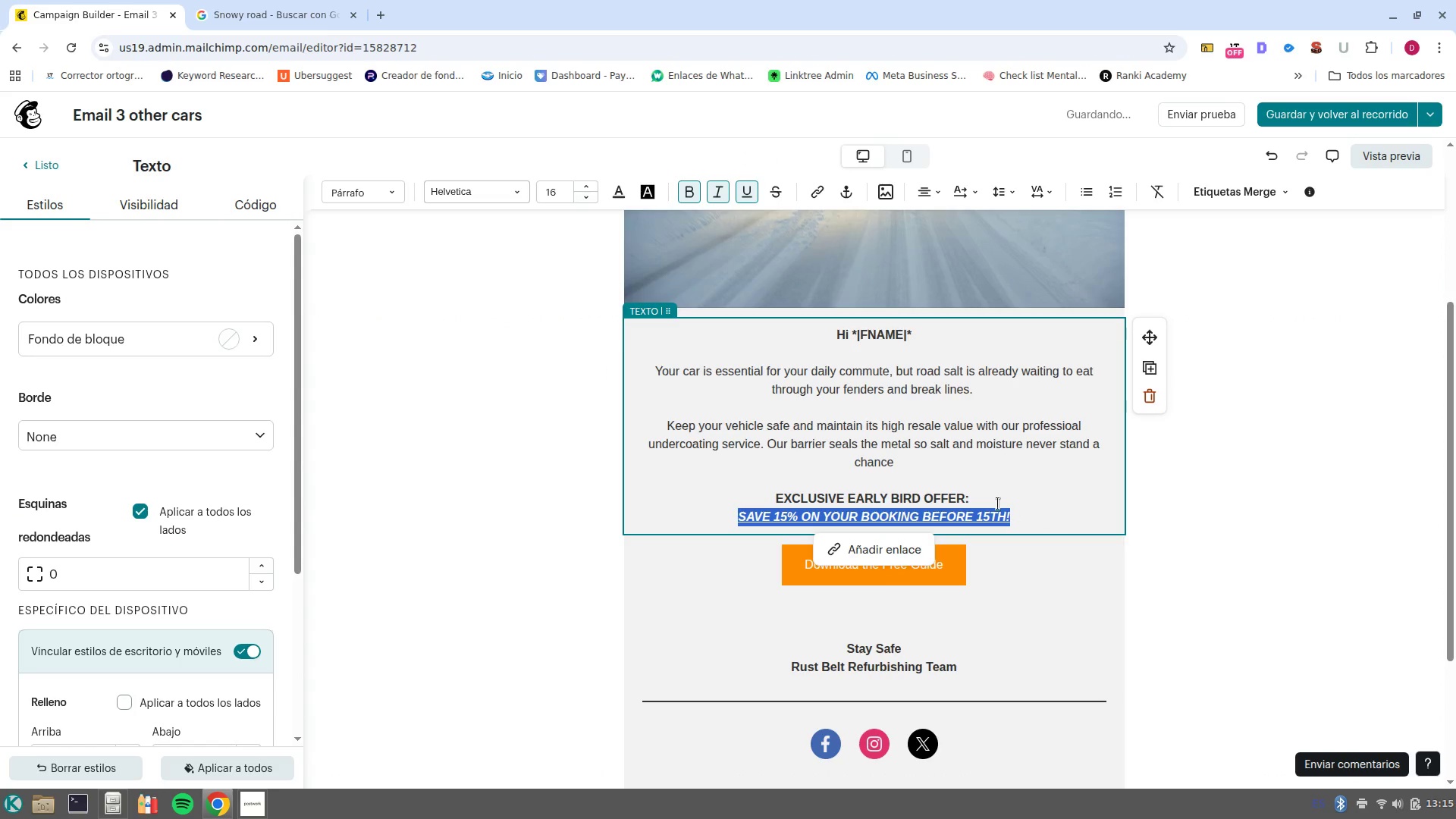 
left_click([998, 504])
 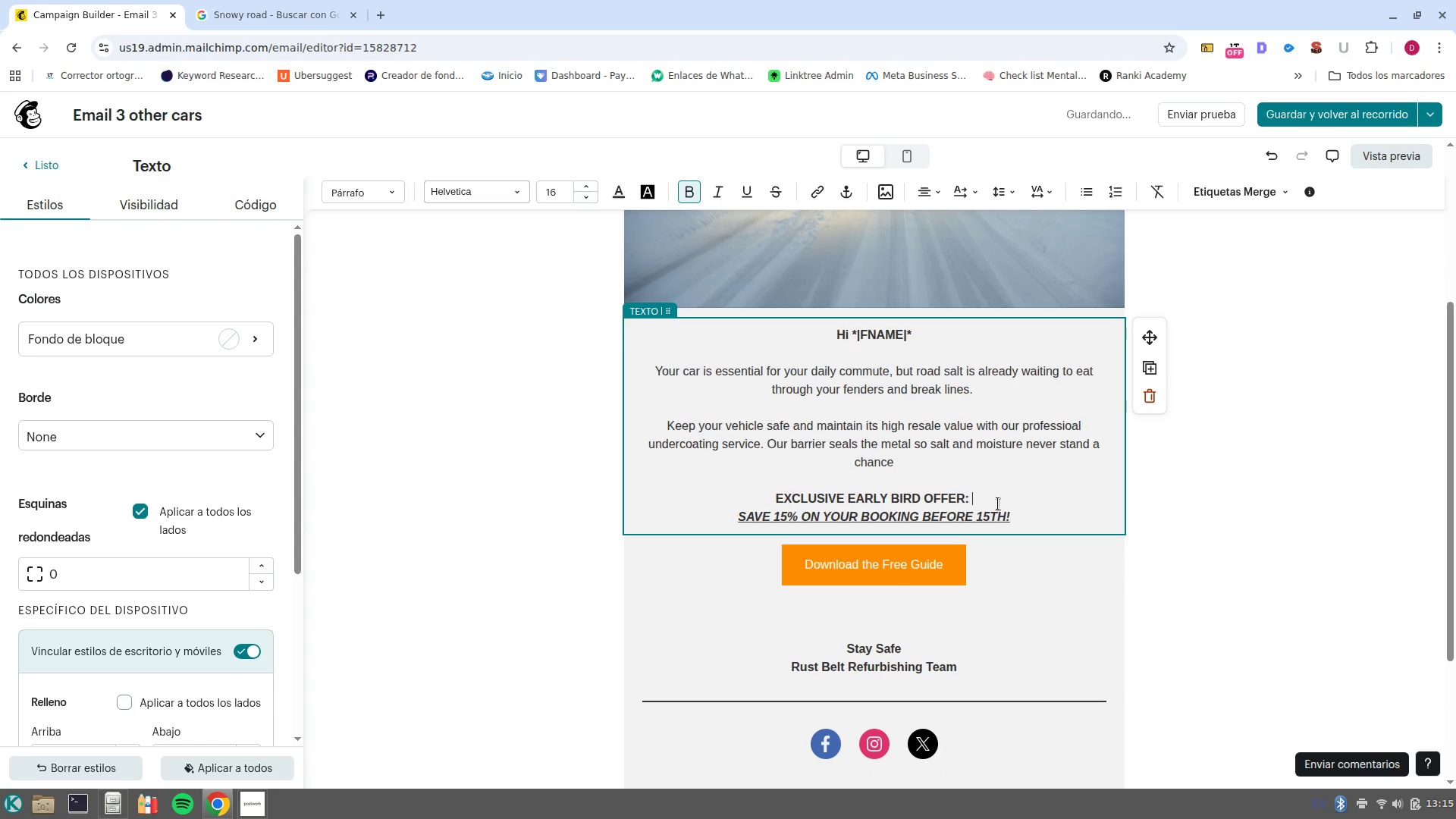 
key(NumpadEnter)
 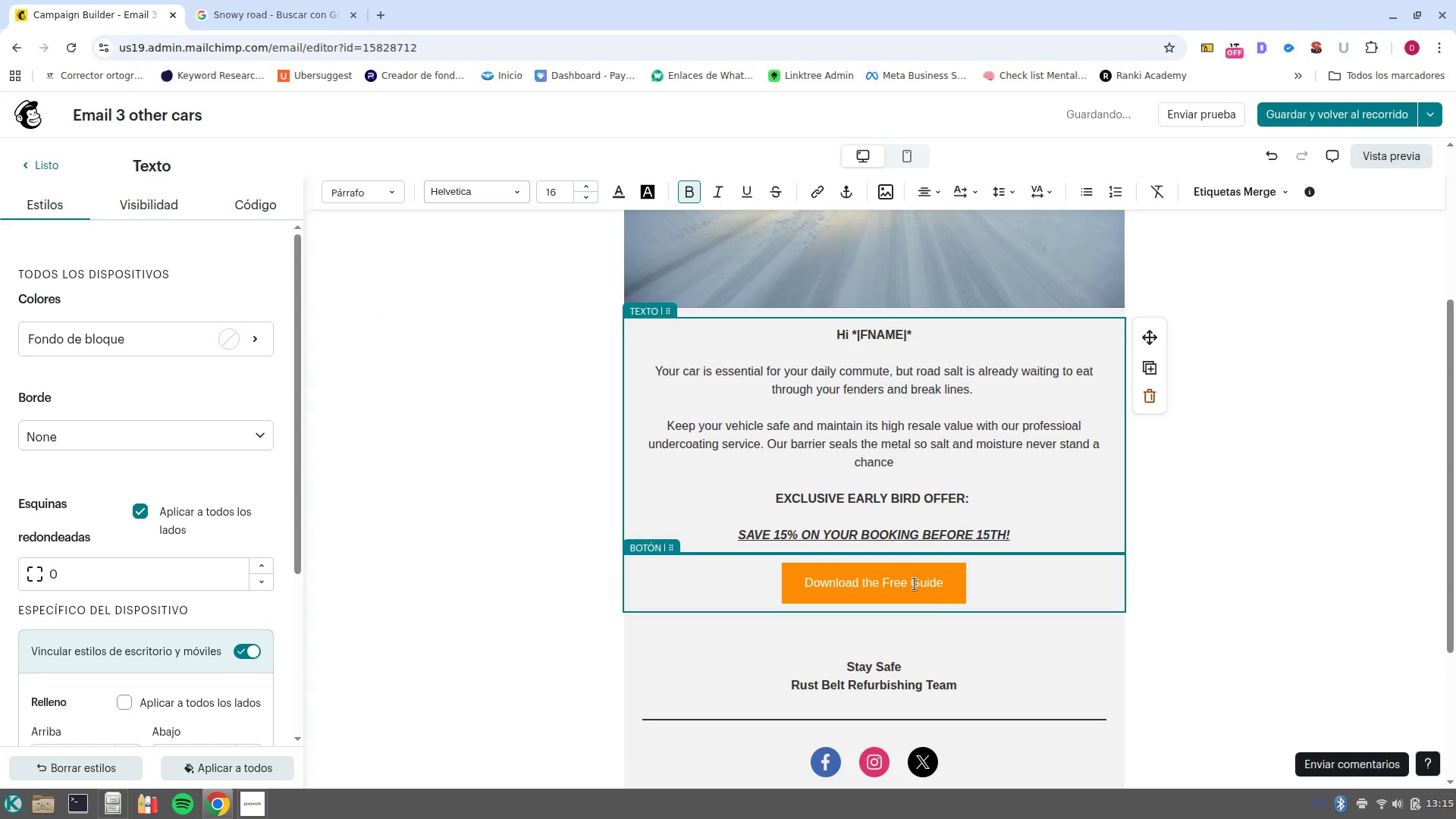 
double_click([915, 584])
 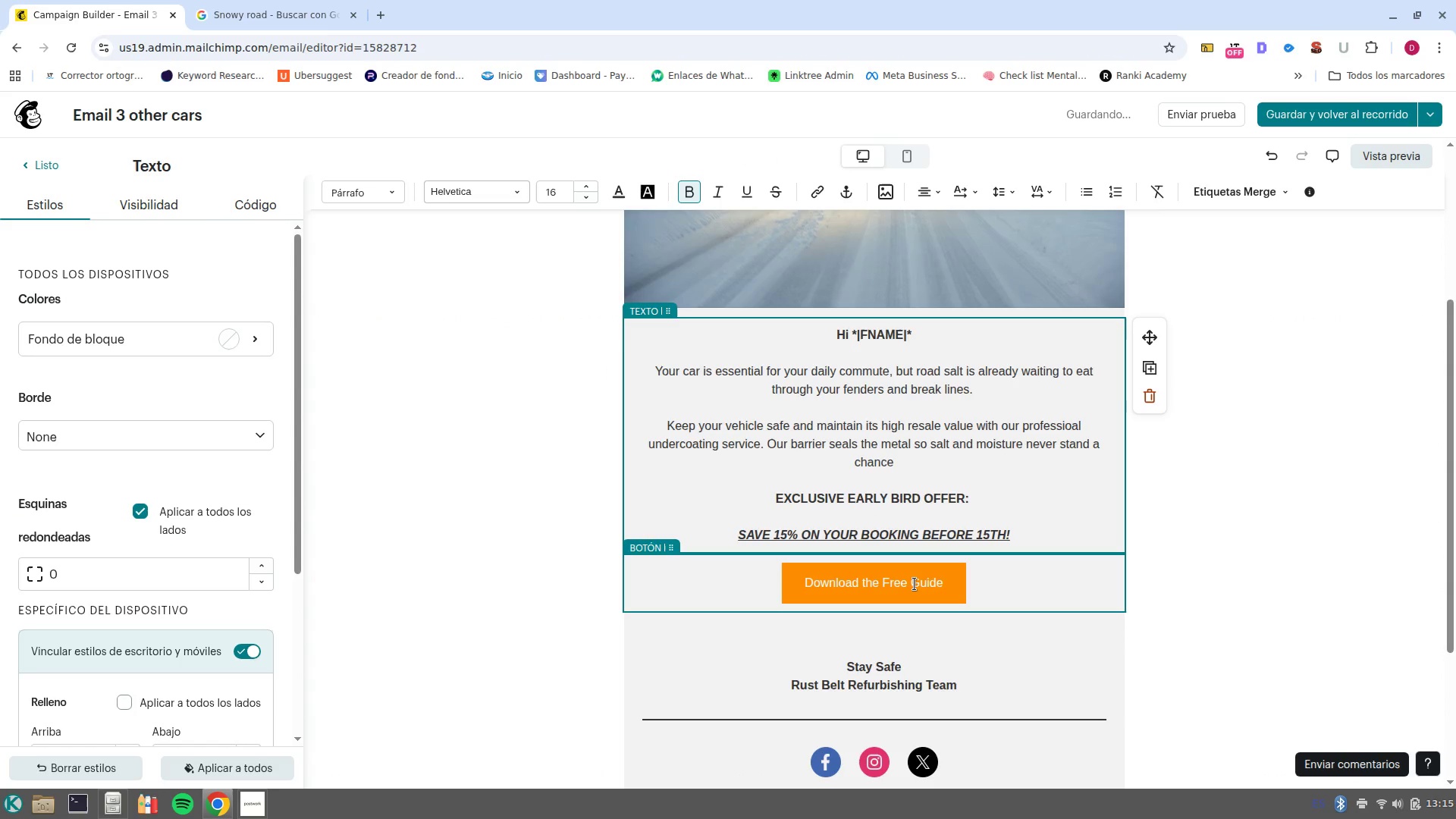 
left_click([915, 584])
 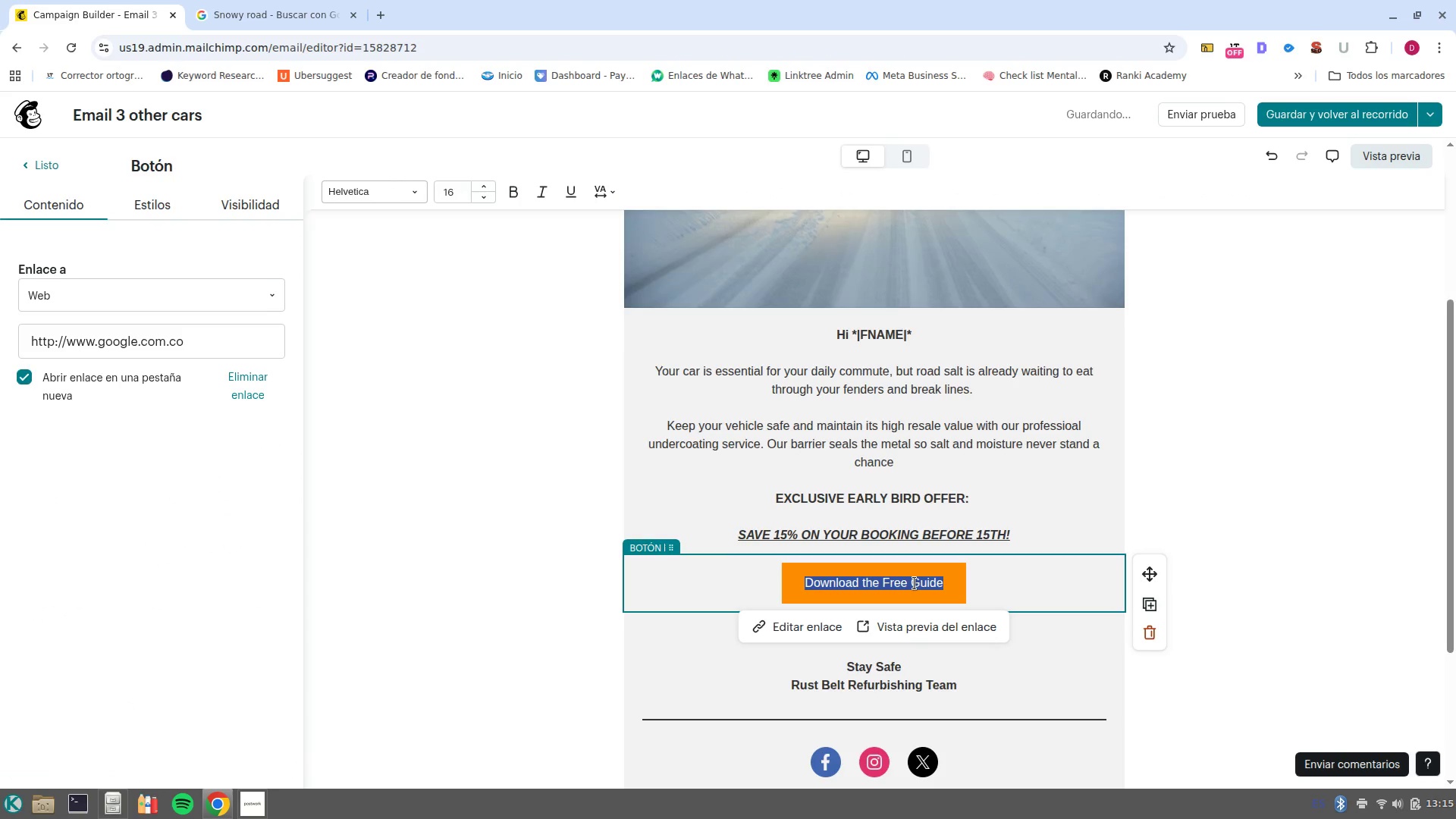 
type(claim my 15% discount)
 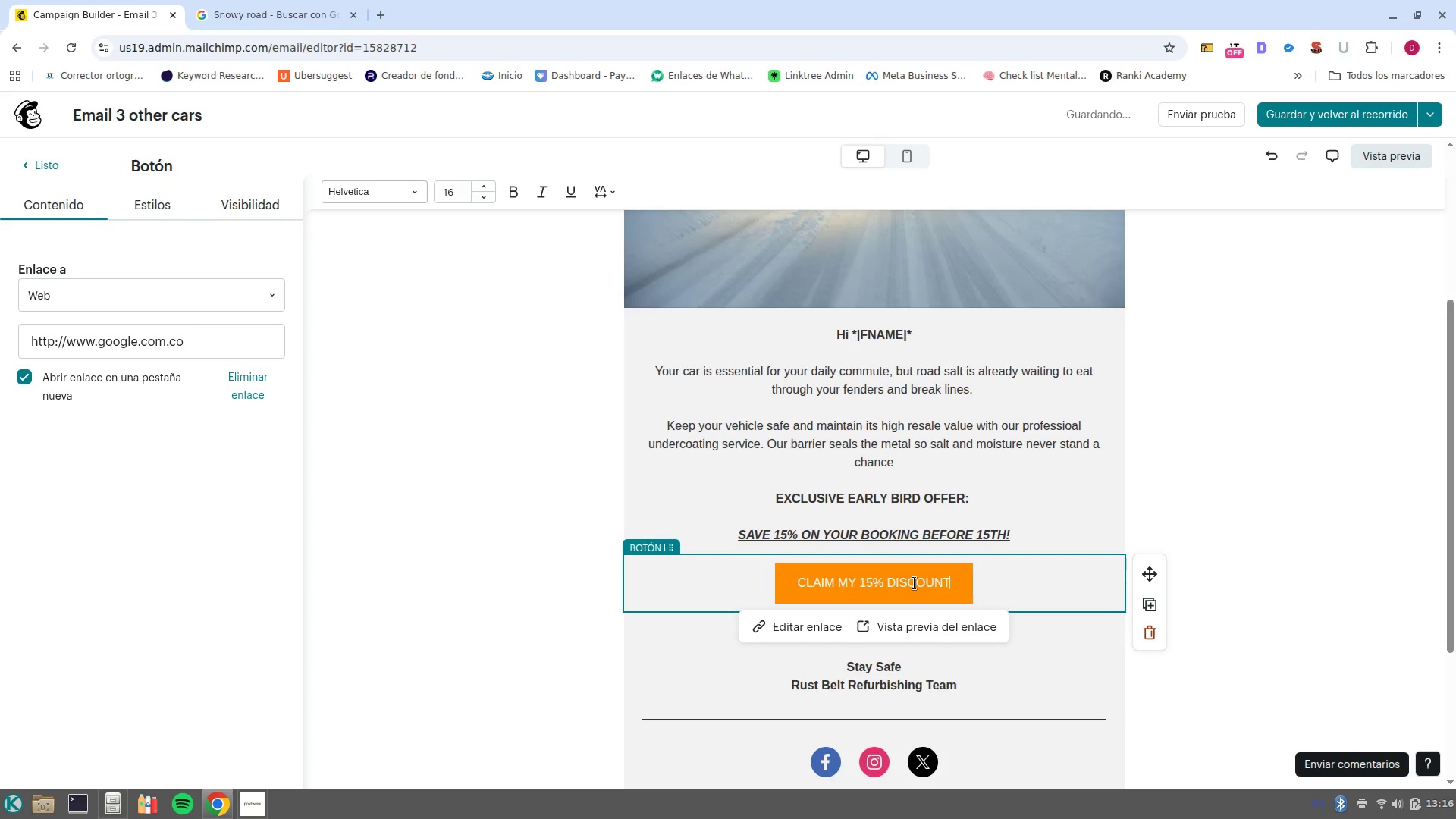 
left_click([915, 583])
 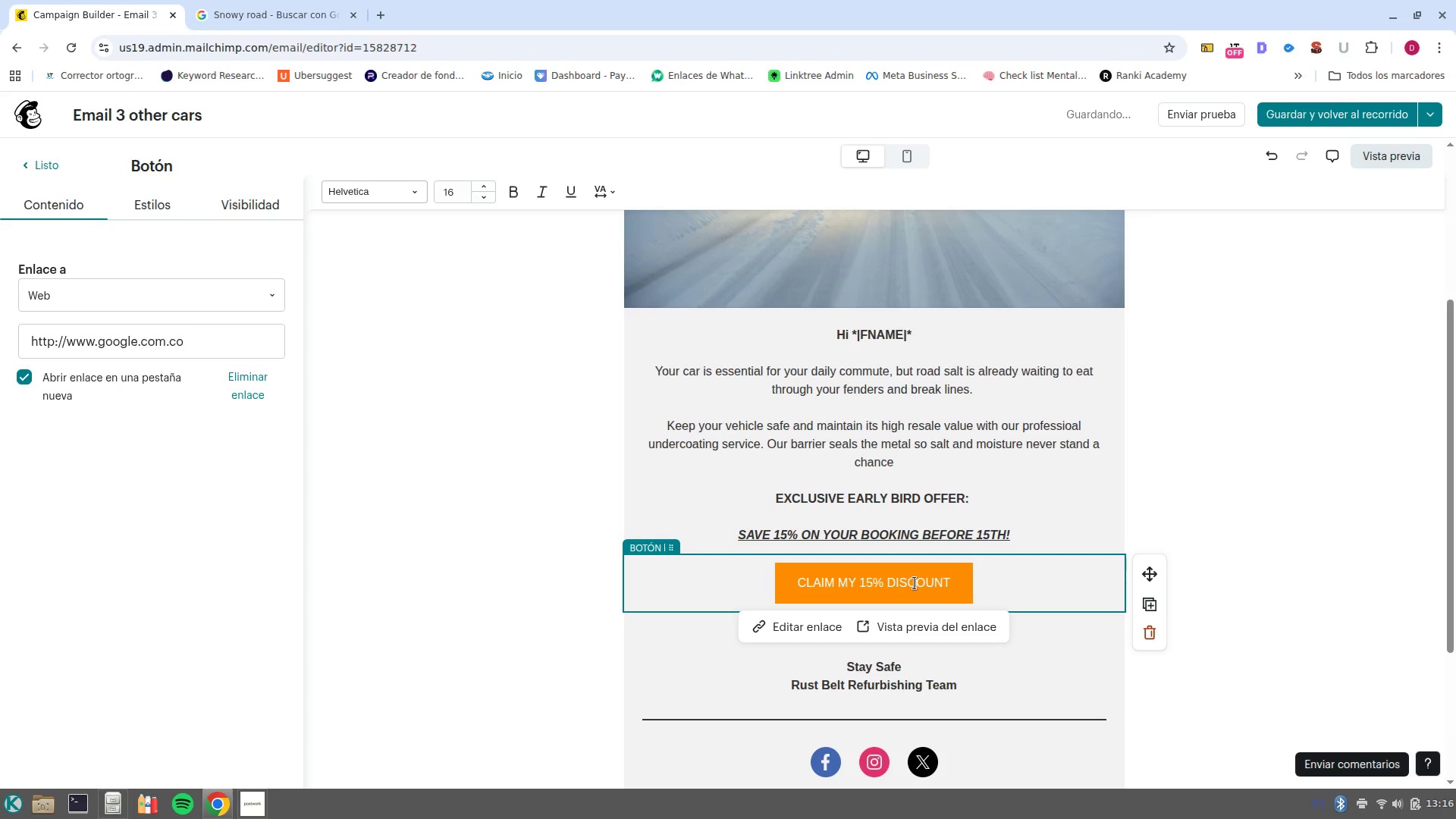 
left_click([915, 583])
 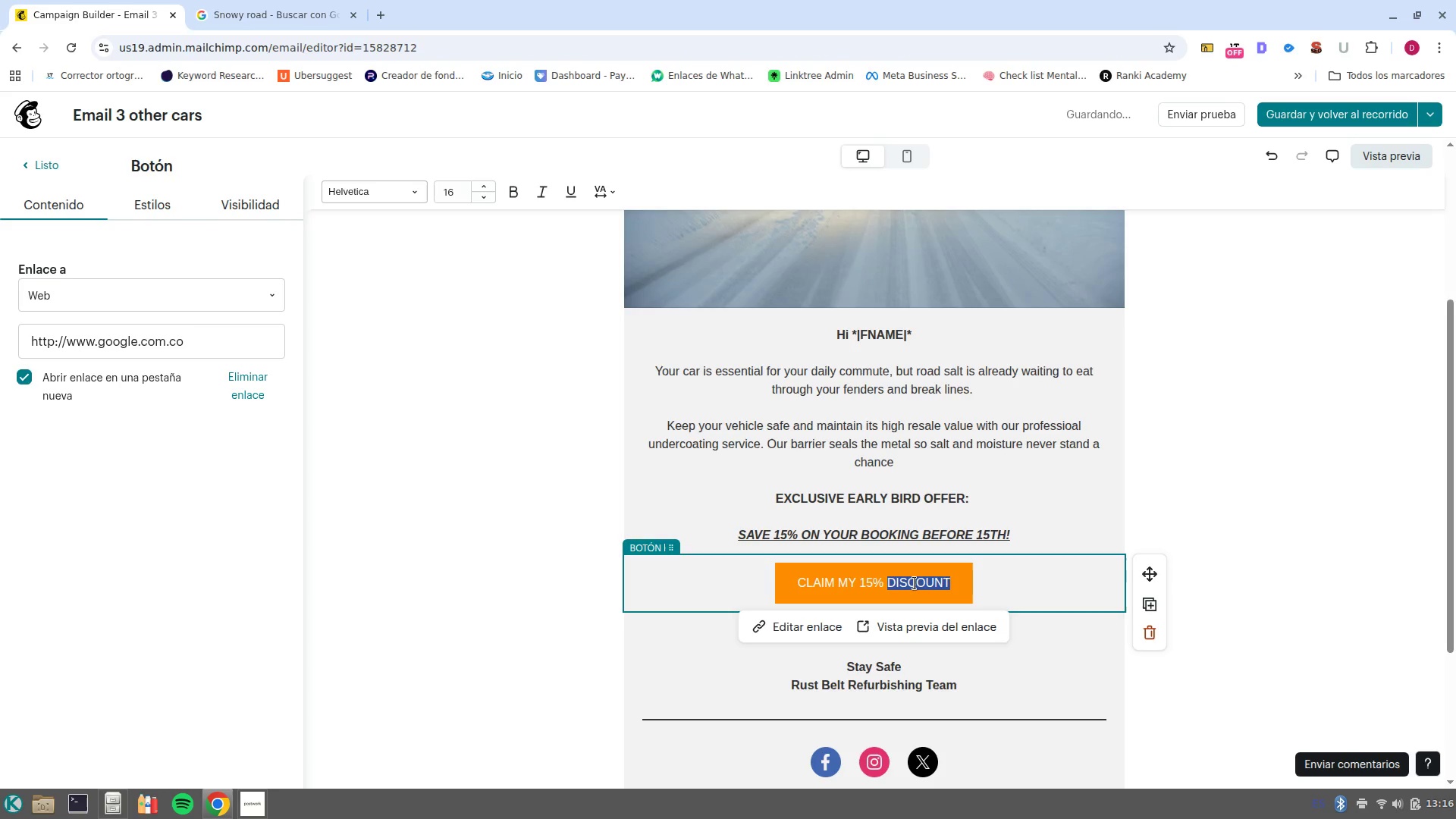 
left_click([915, 583])
 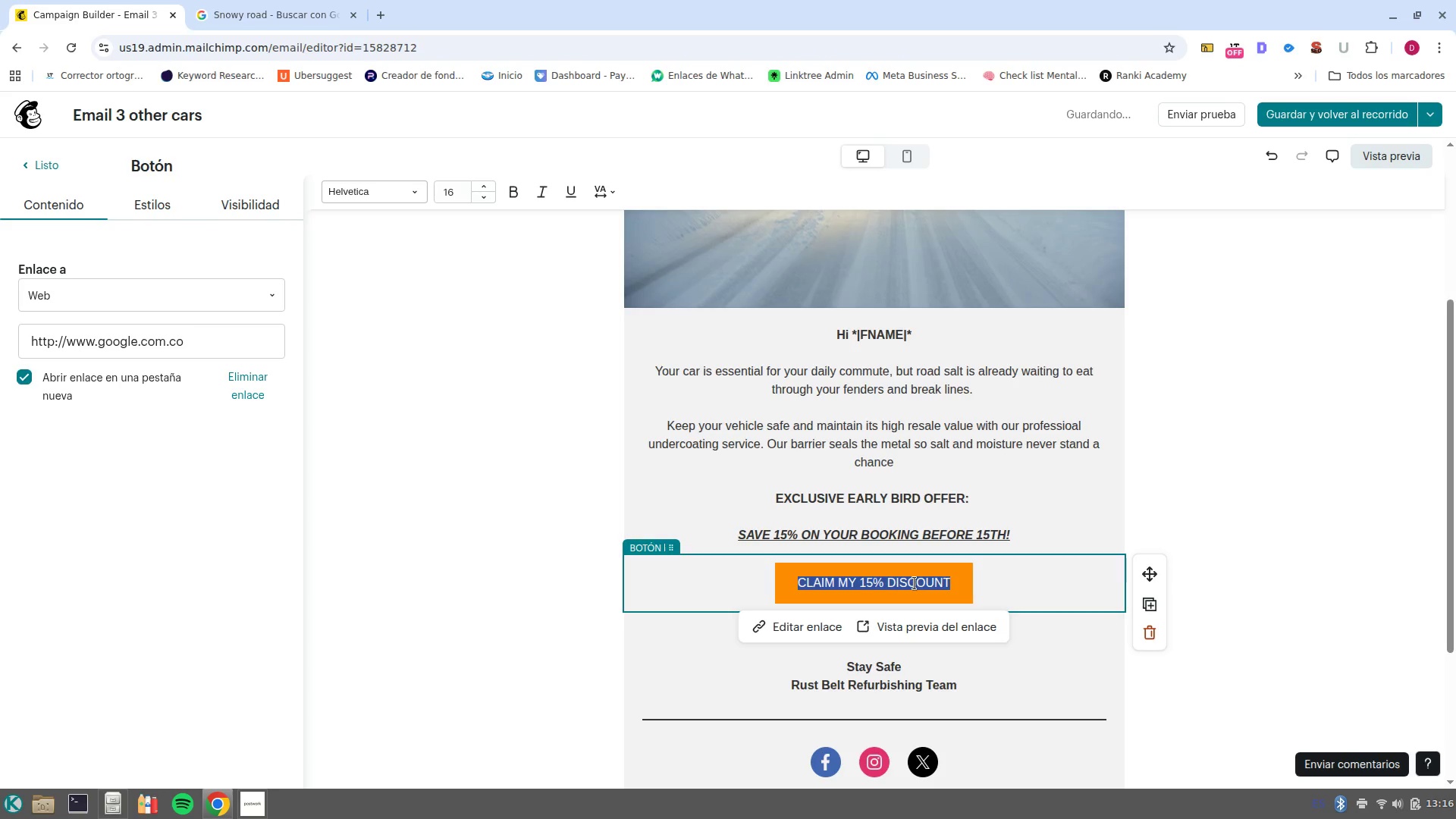 
key(Control+B)
 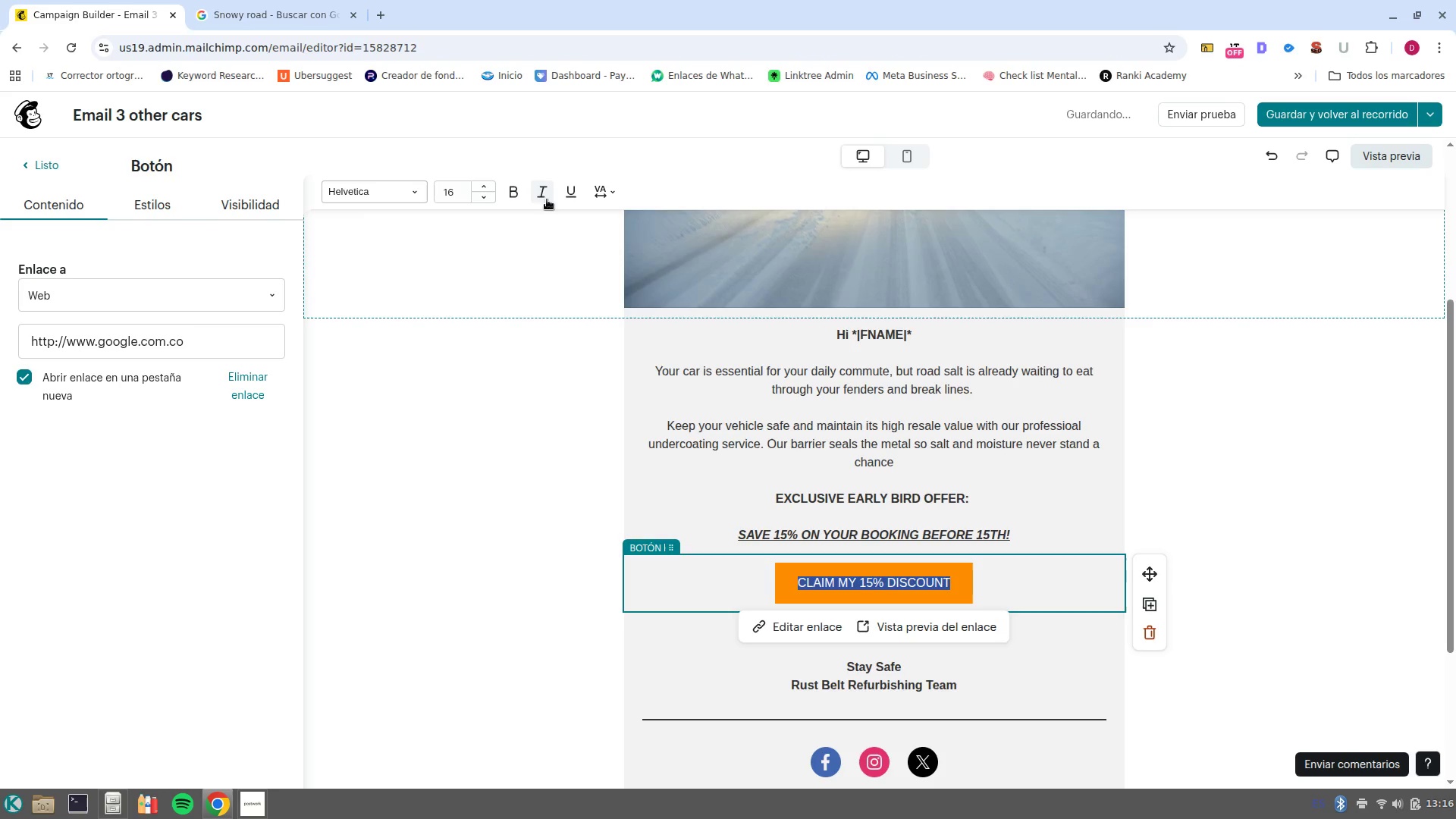 
left_click([513, 187])
 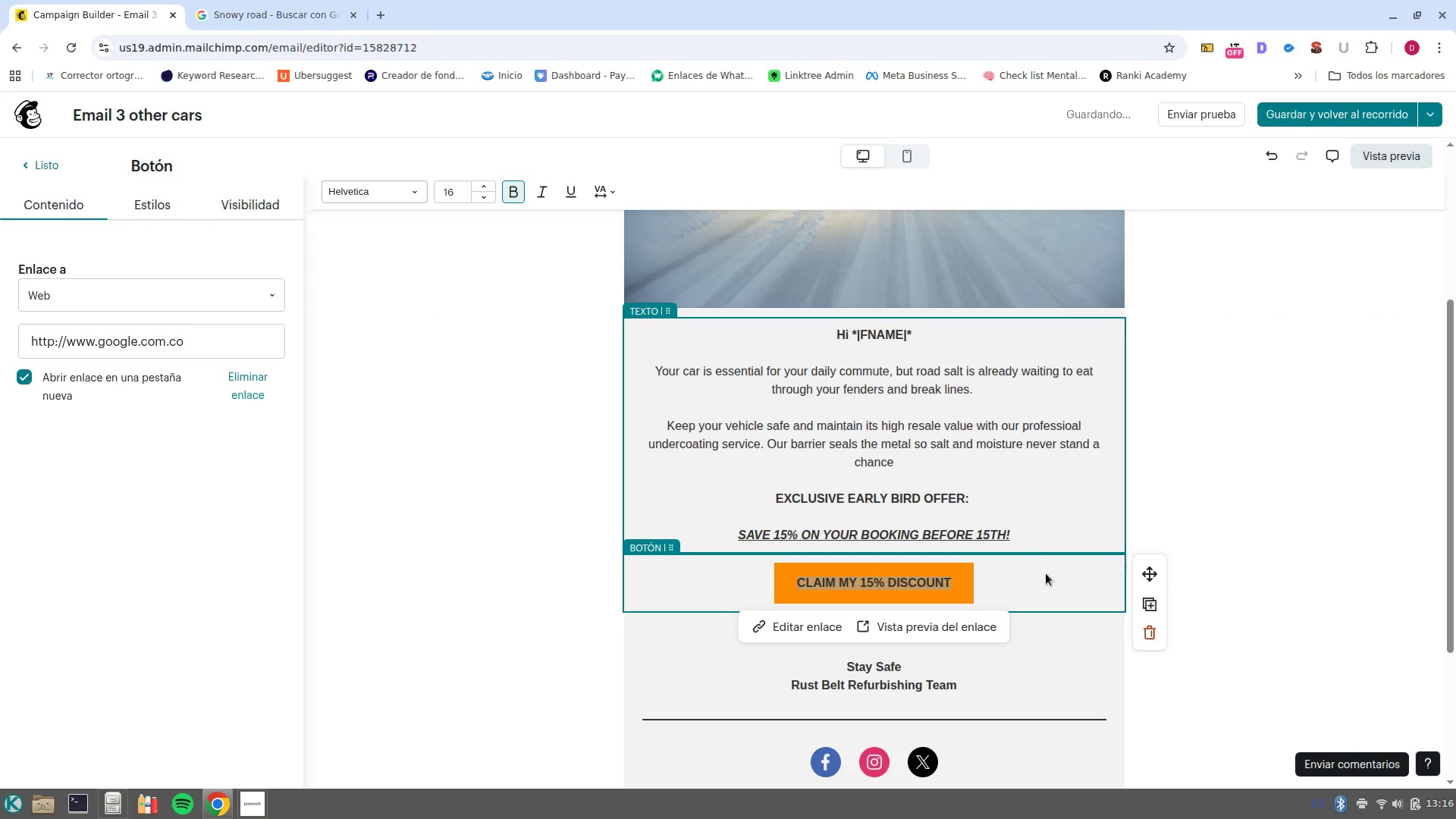 
left_click([1048, 588])
 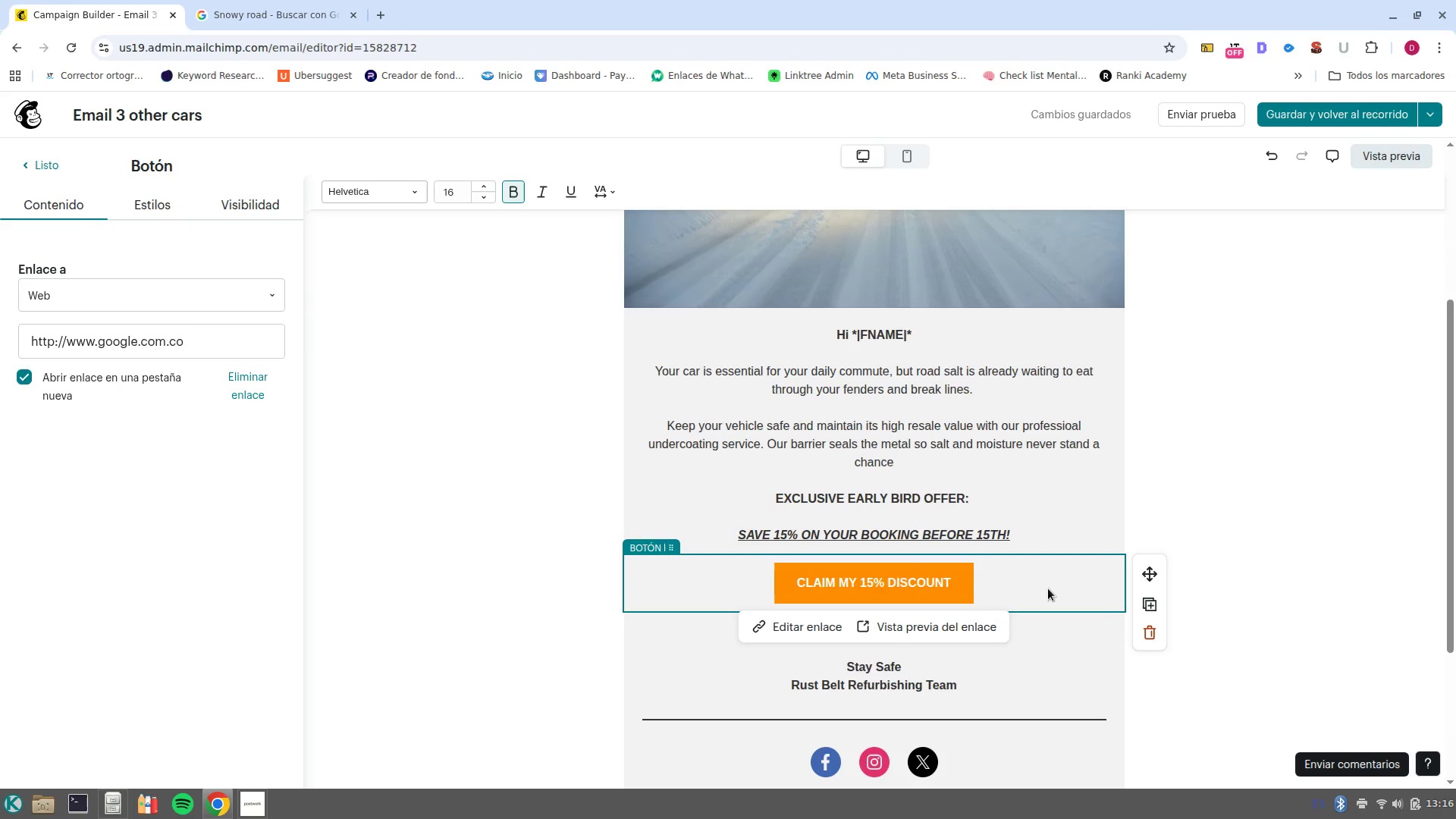 
double_click([895, 668])
 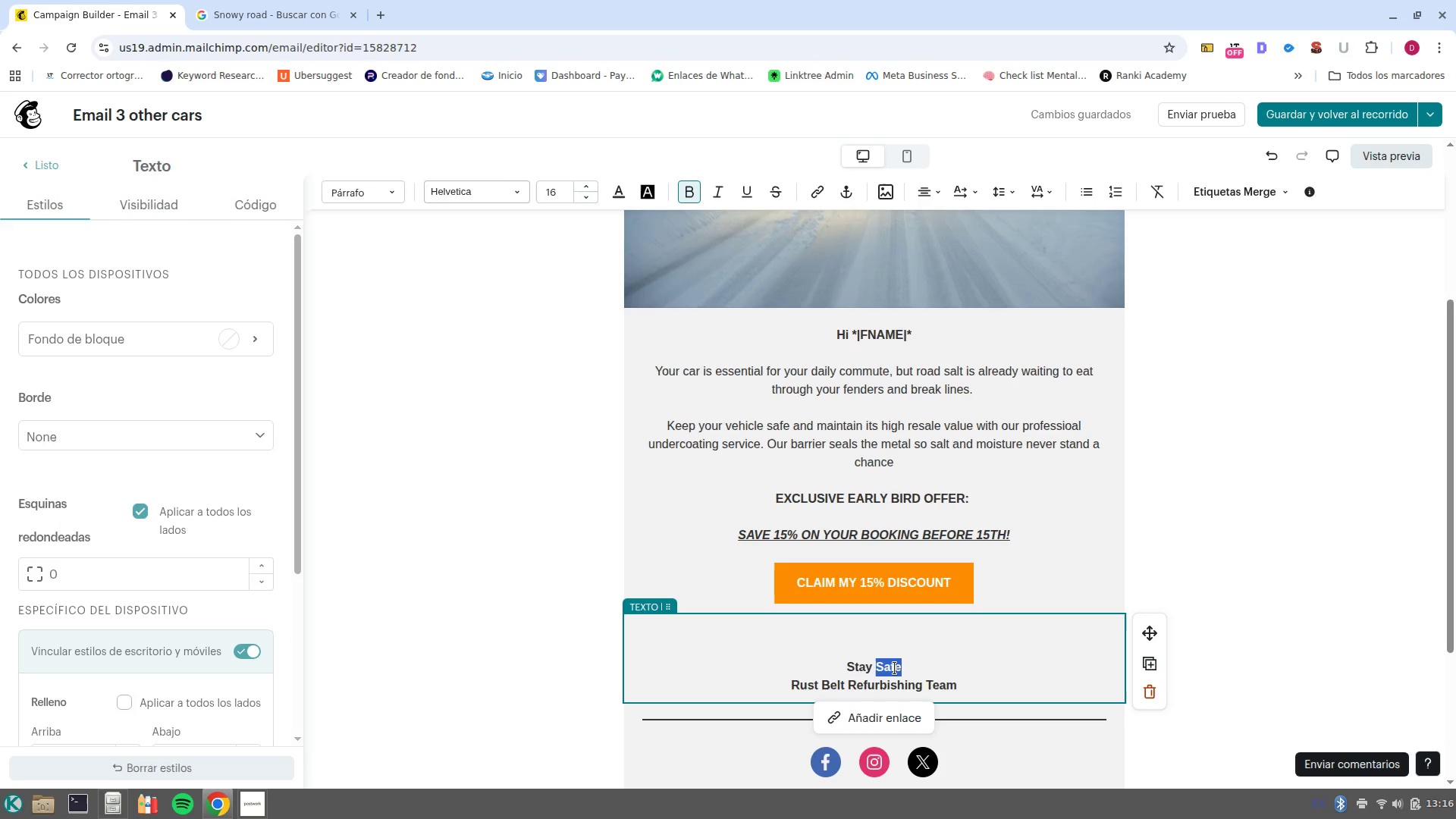 
key(Backspace)
key(Backspace)
key(Backspace)
key(Backspace)
key(Backspace)
key(Backspace)
key(Backspace)
type(Drive)
key(Backspace)
key(Backspace)
key(Backspace)
key(Backspace)
key(Backspace)
 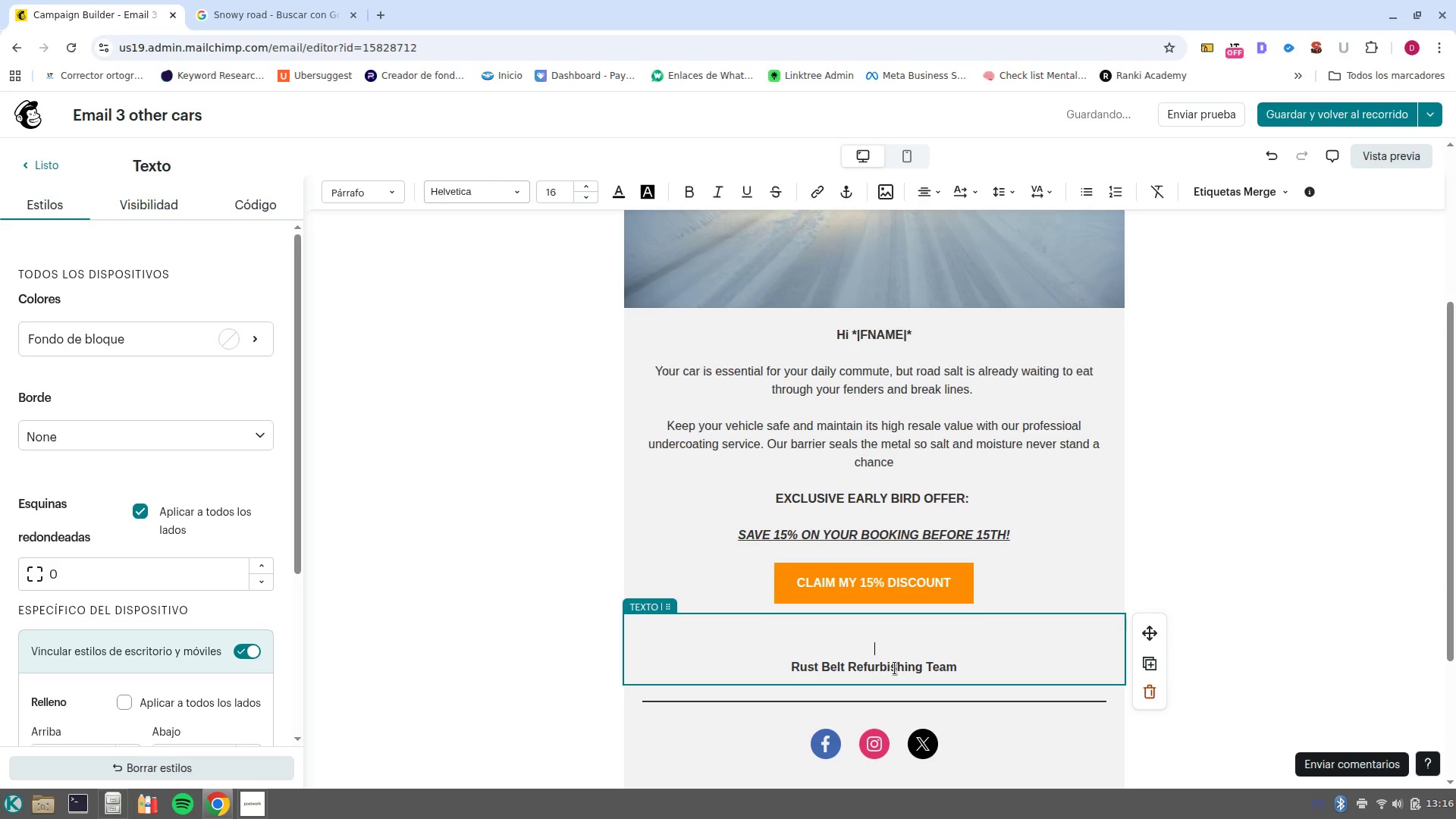 
key(Control+B)
 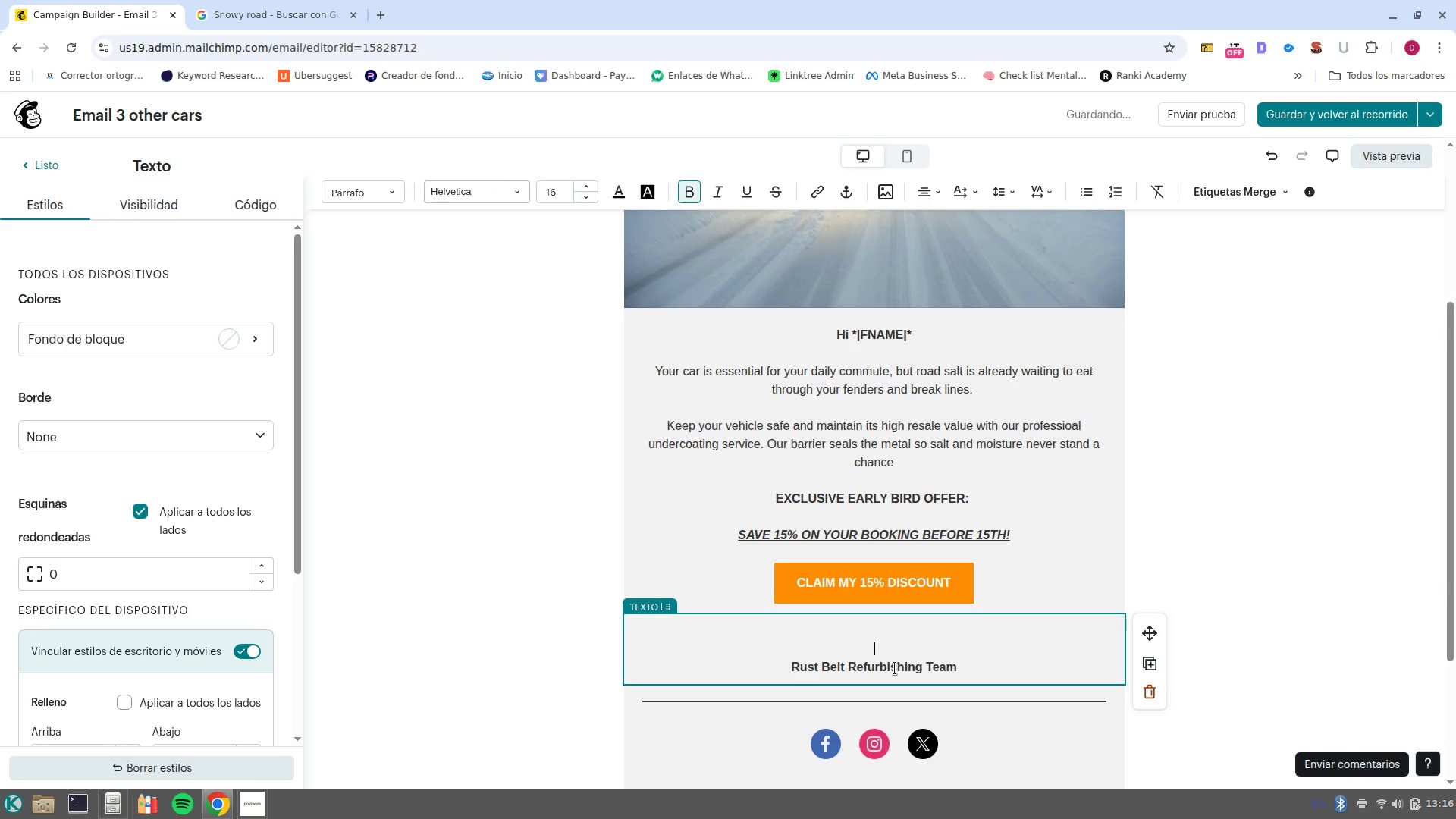 
type(Drive safe this winter,)
 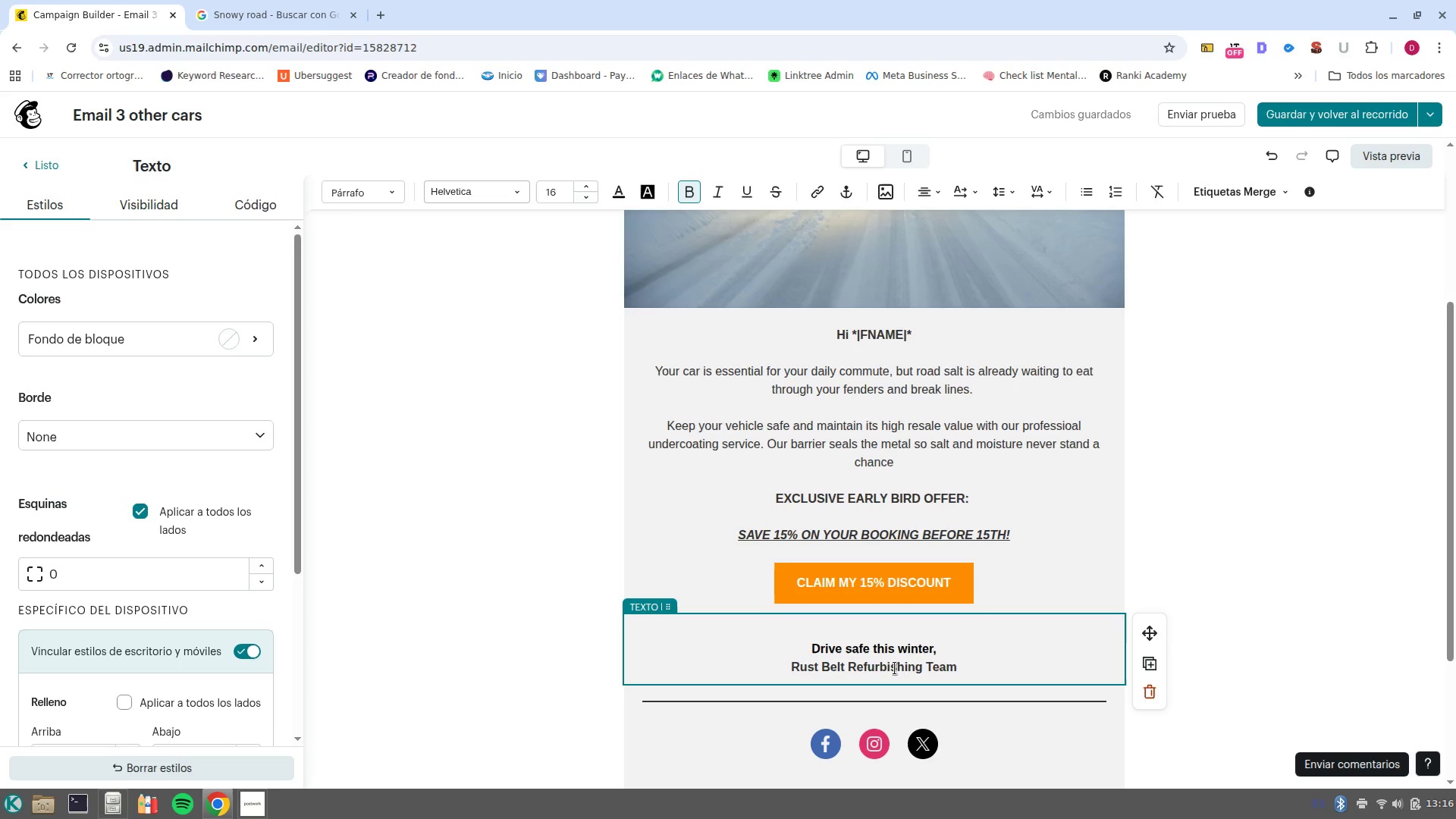 
wait(18.91)
 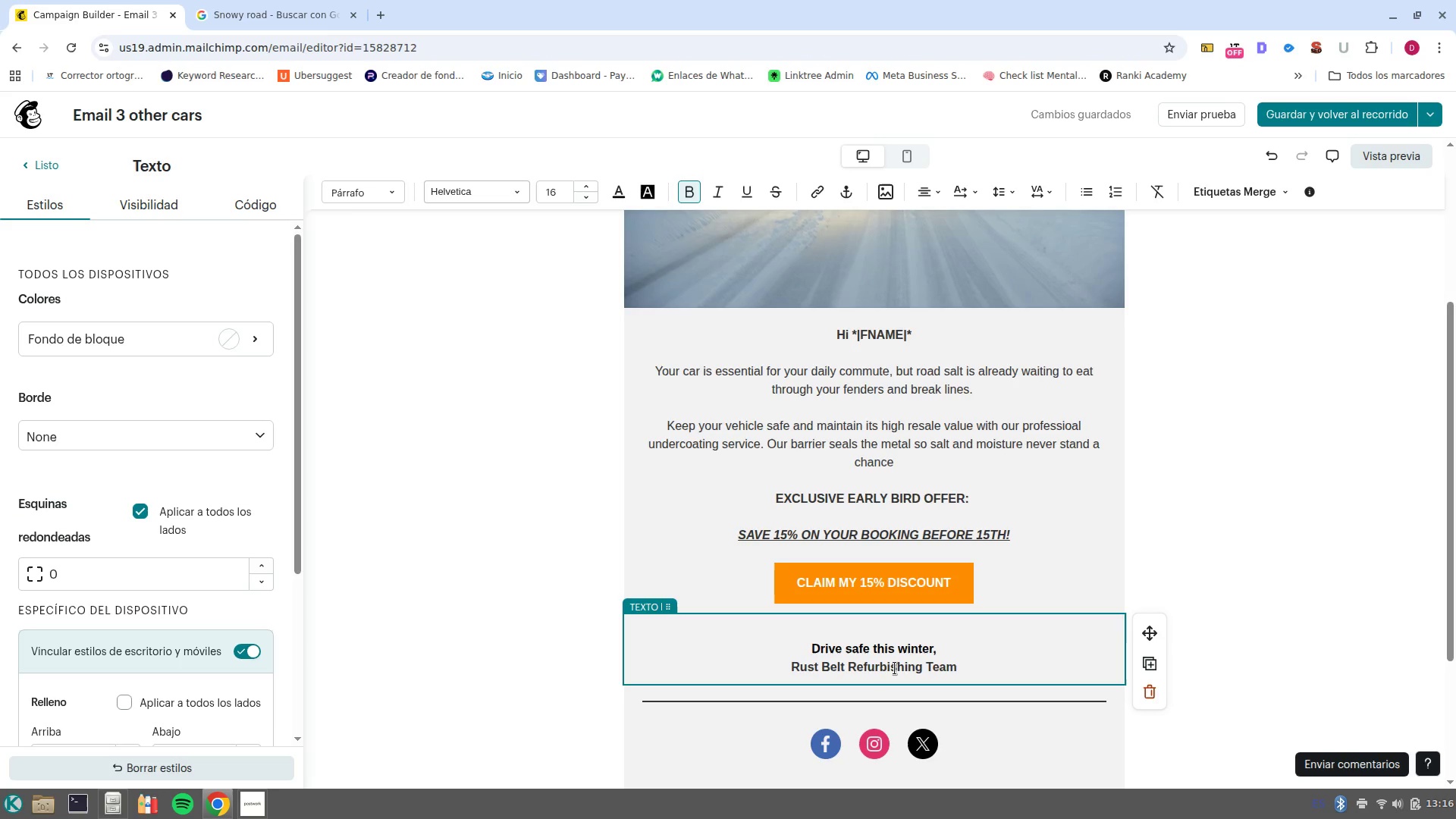 
left_click([1310, 122])
 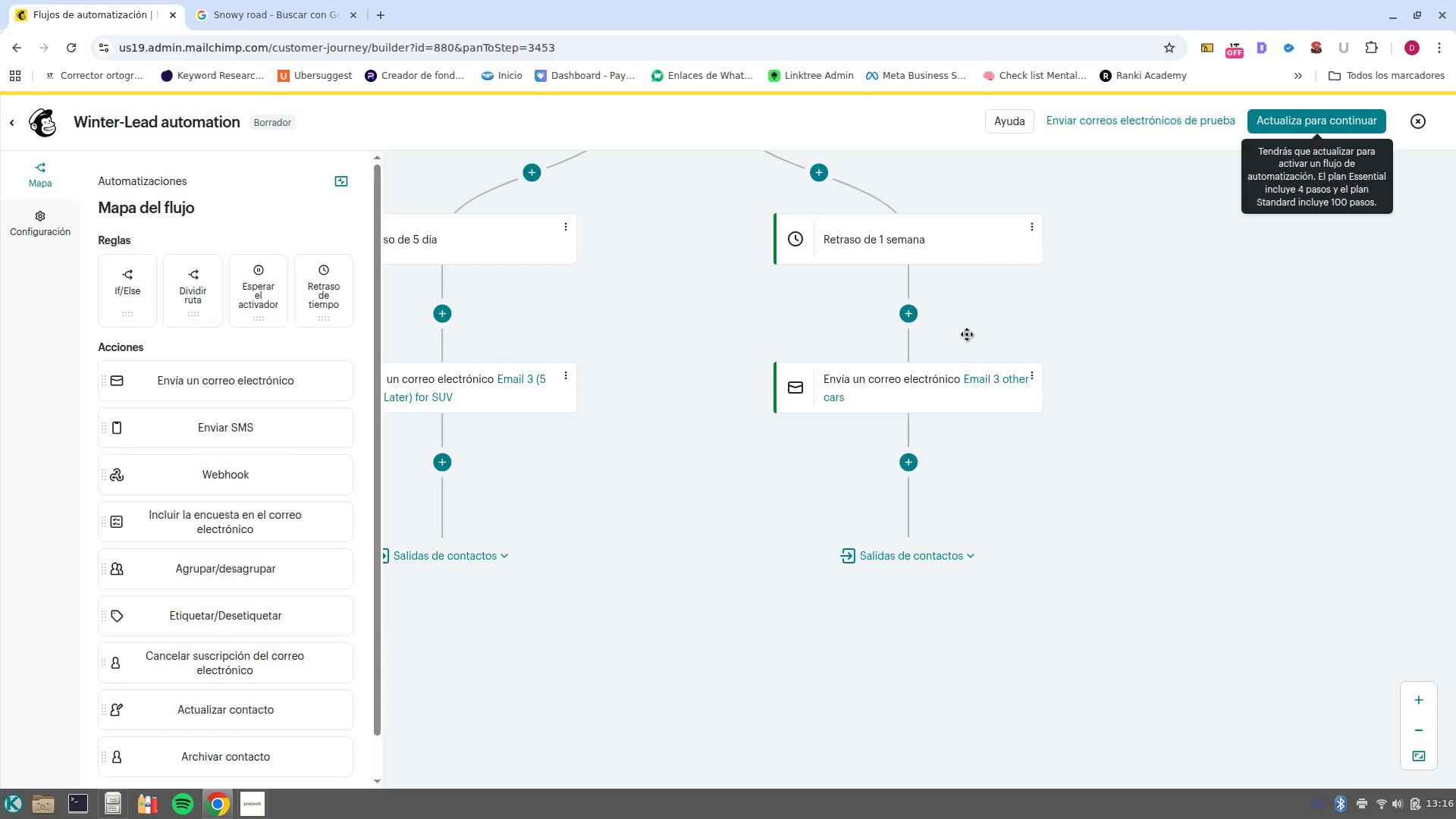 
wait(11.95)
 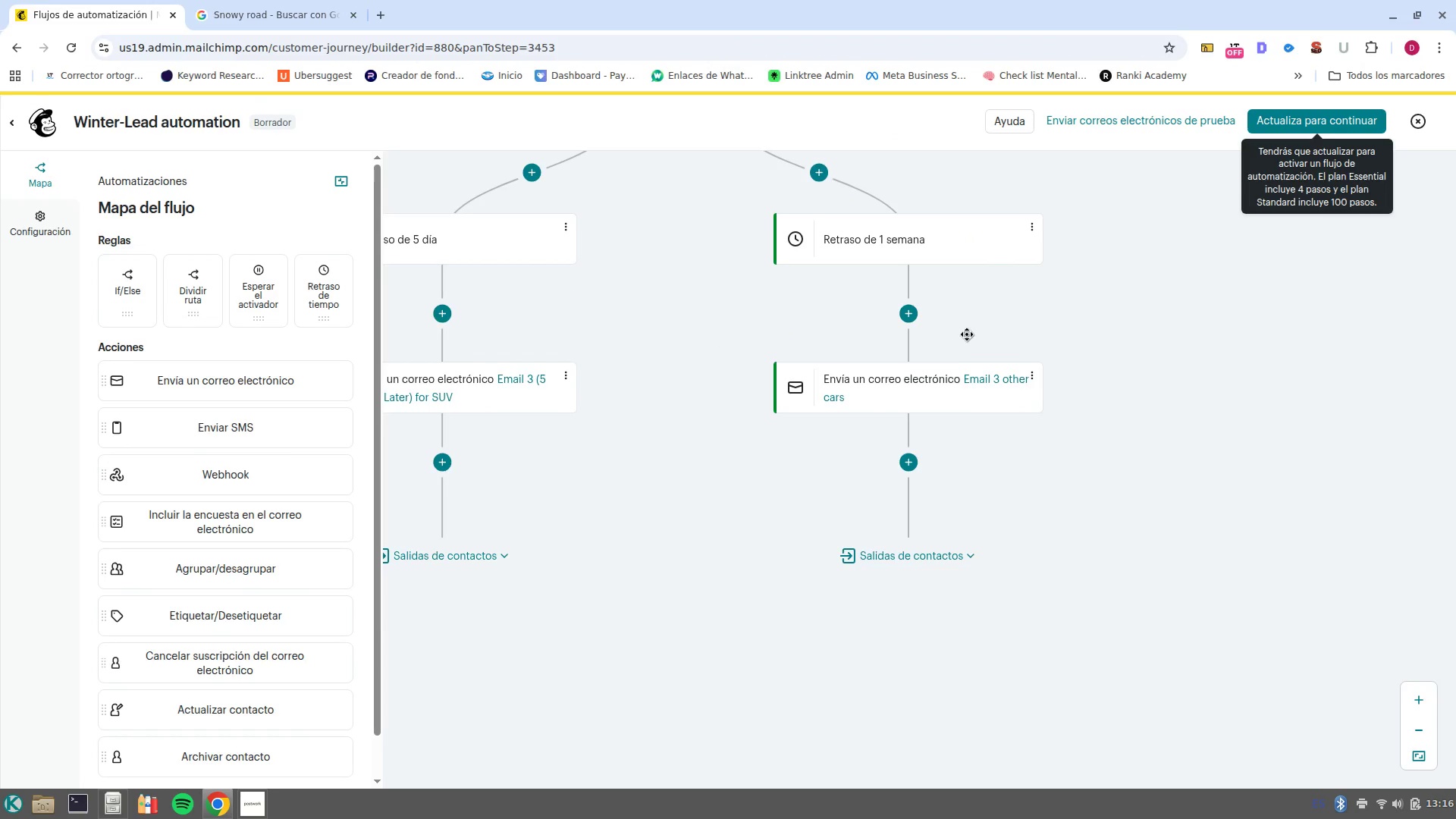 
left_click_drag(start_coordinate=[699, 394], to_coordinate=[863, 592])
 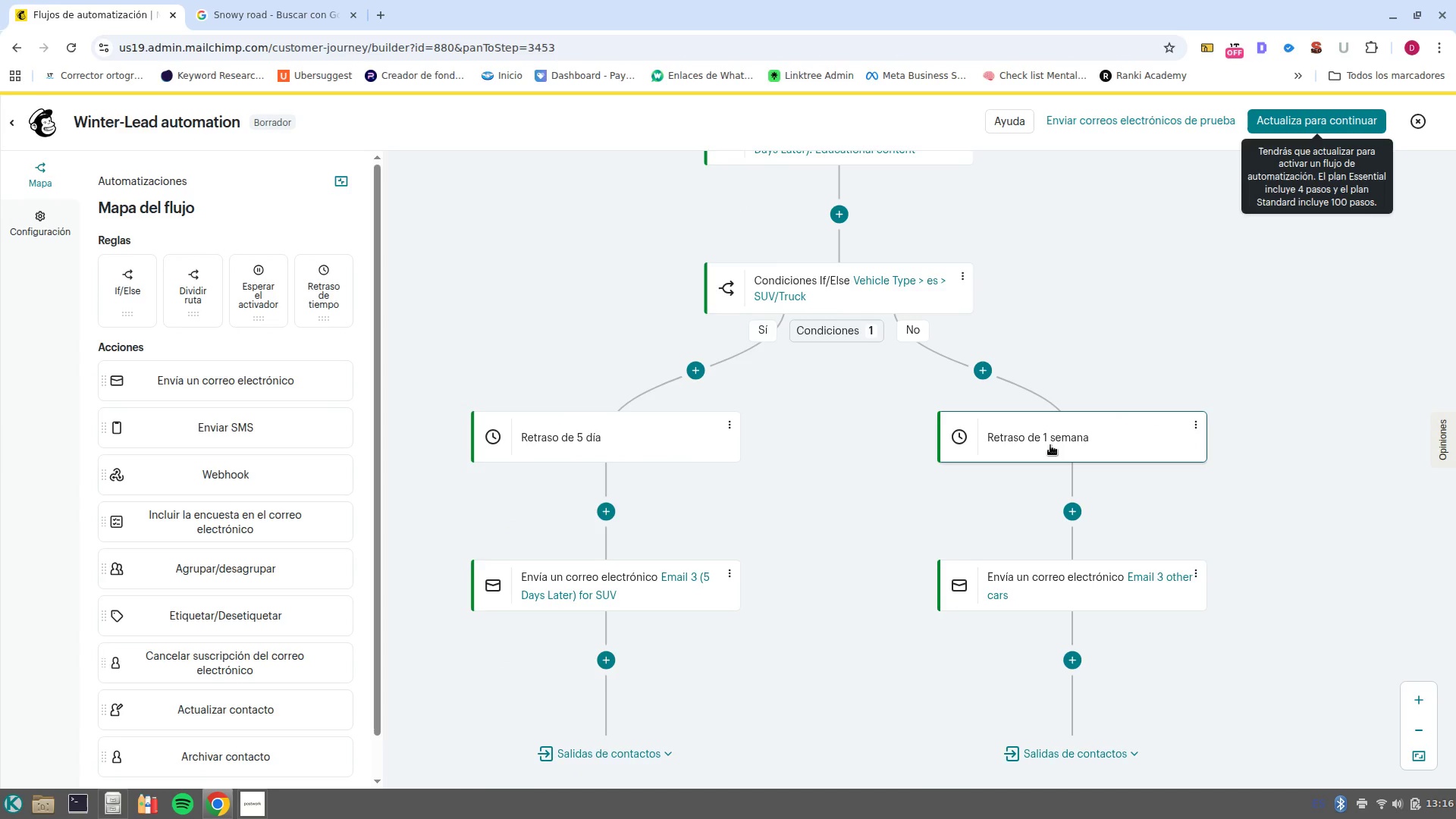 
left_click([1050, 445])
 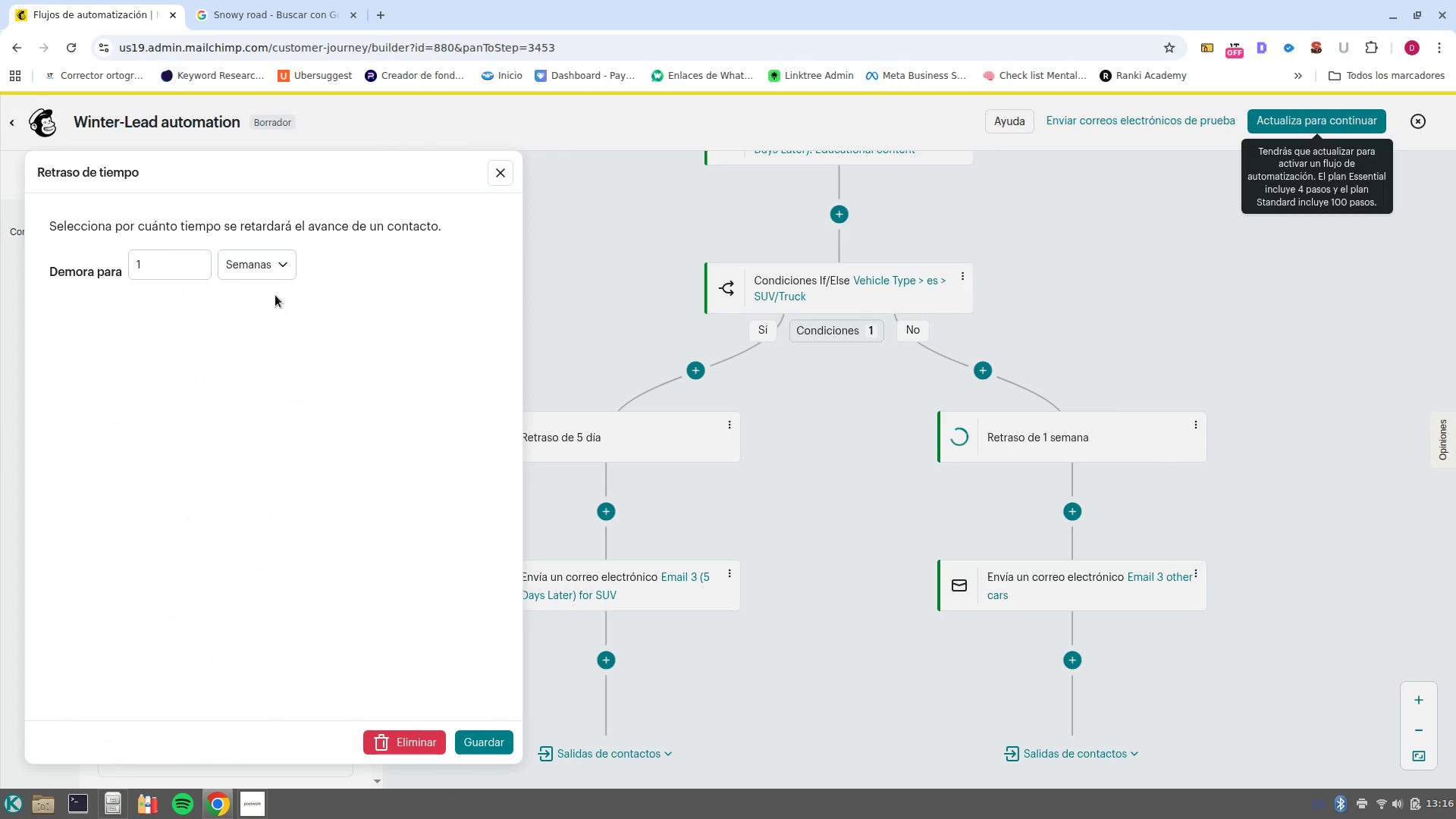 
left_click([250, 262])